 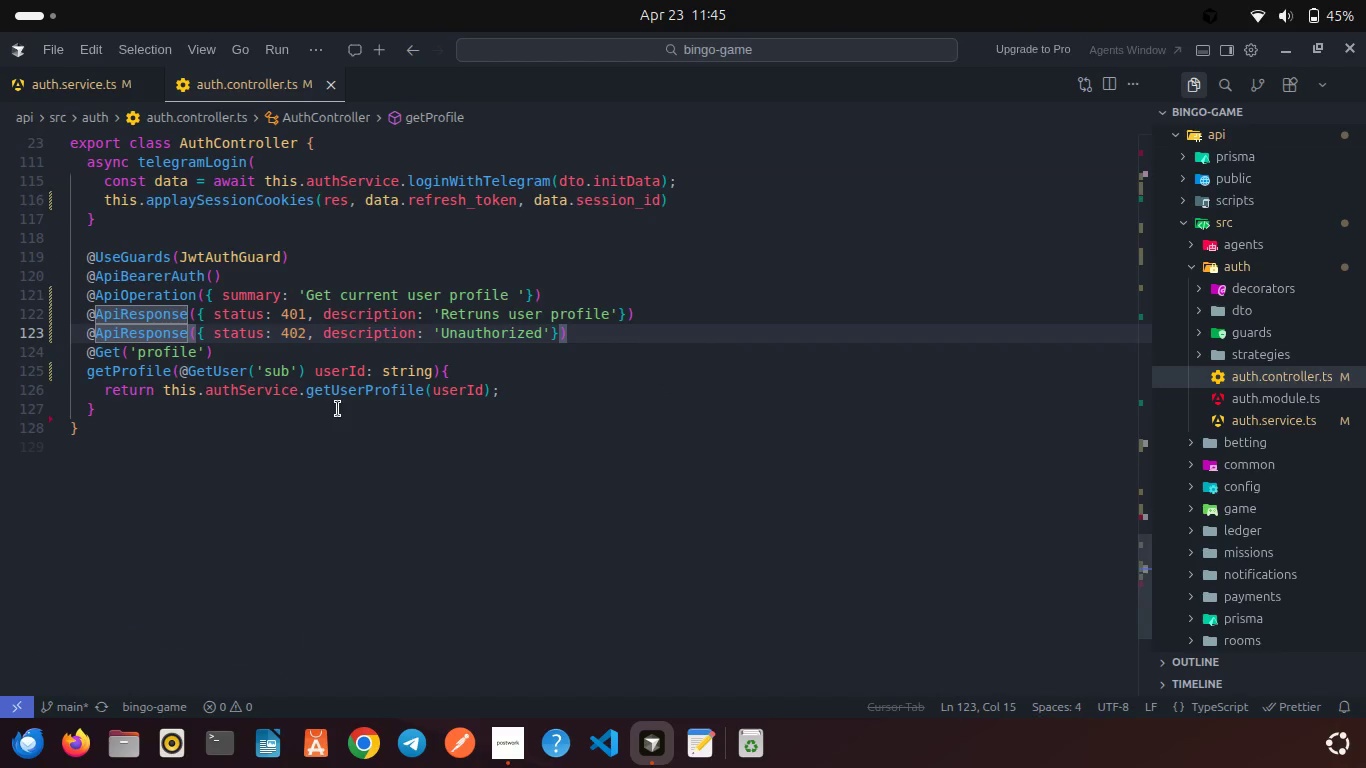 
left_click([159, 408])
 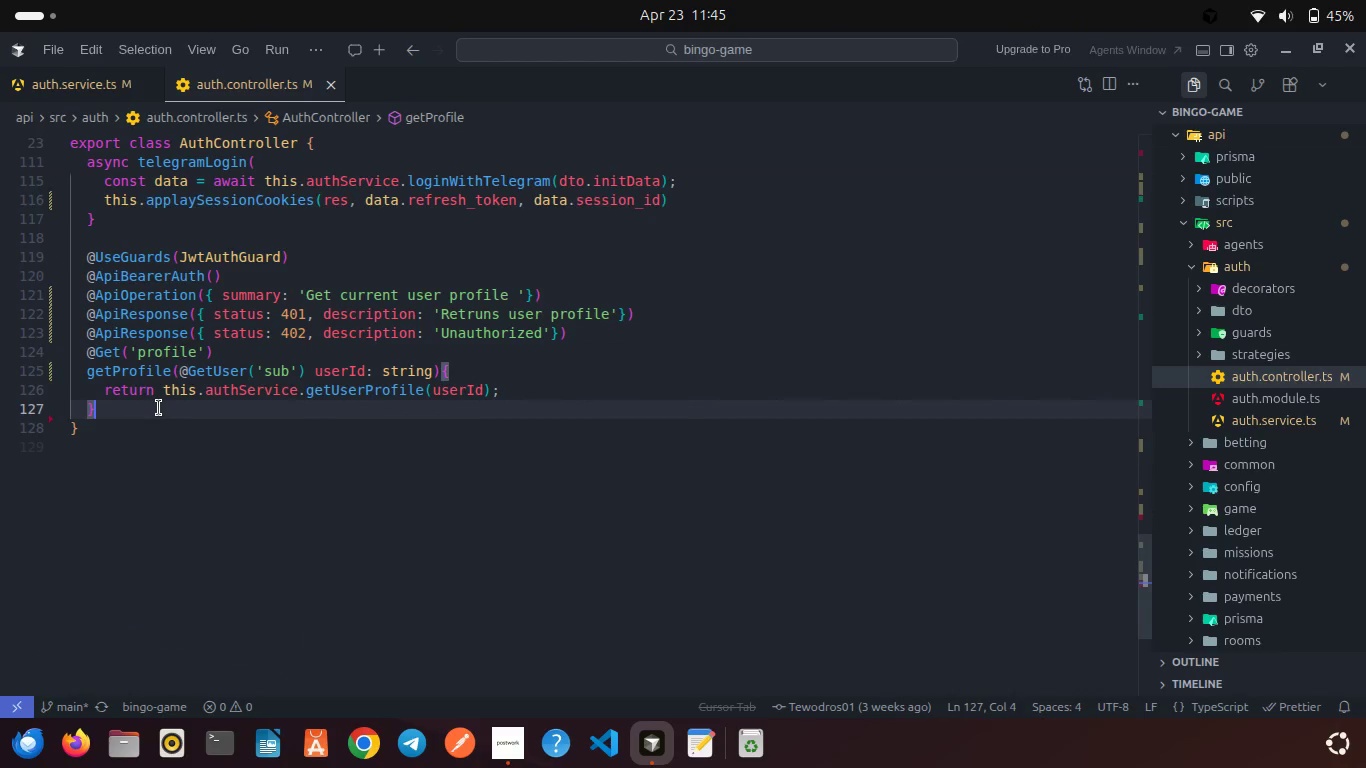 
key(Enter)
 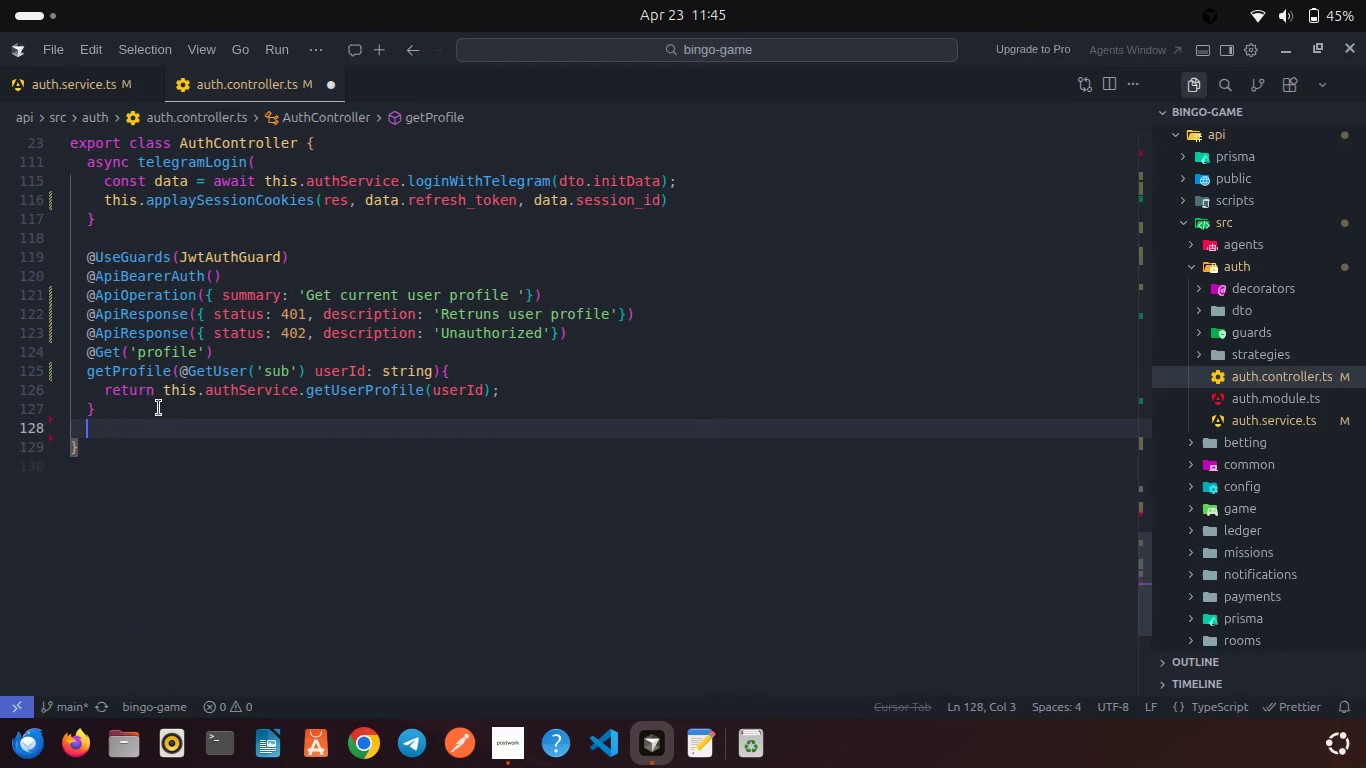 
key(Enter)
 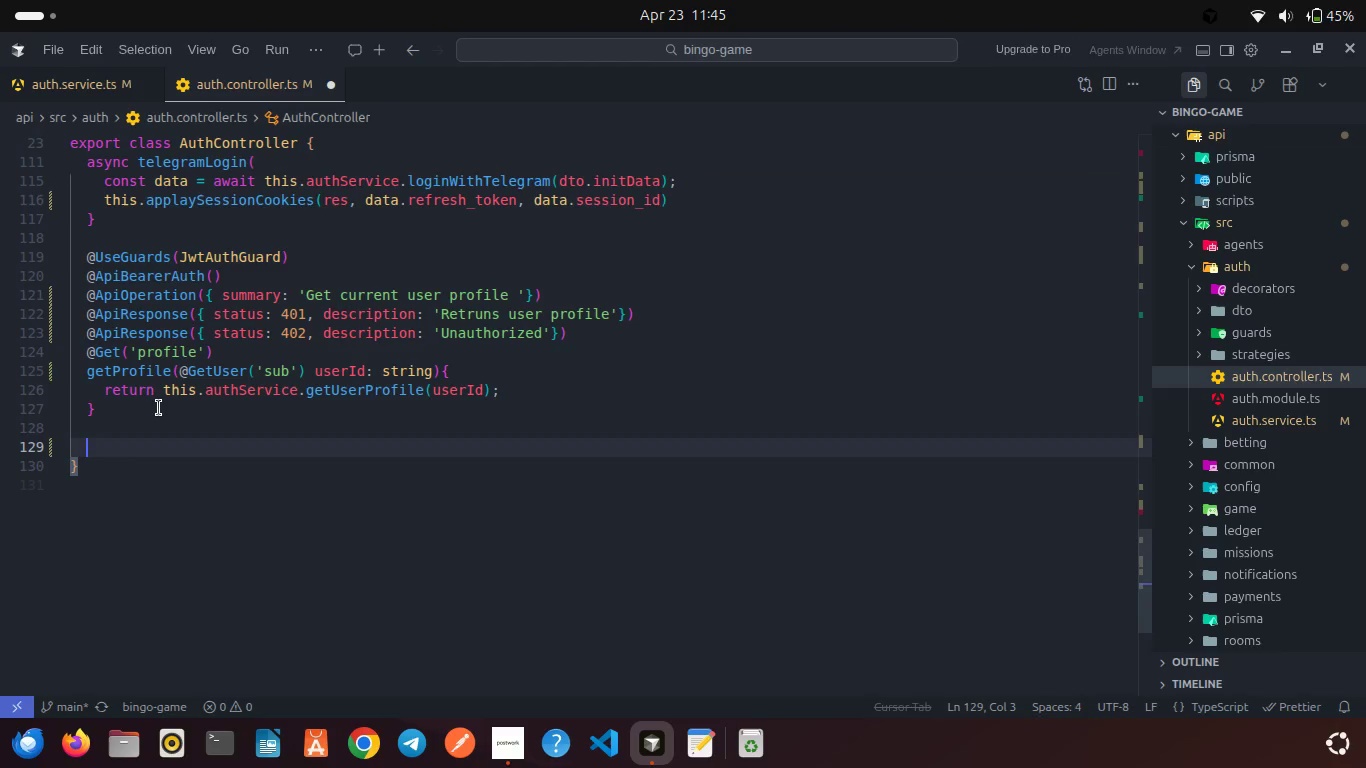 
wait(13.34)
 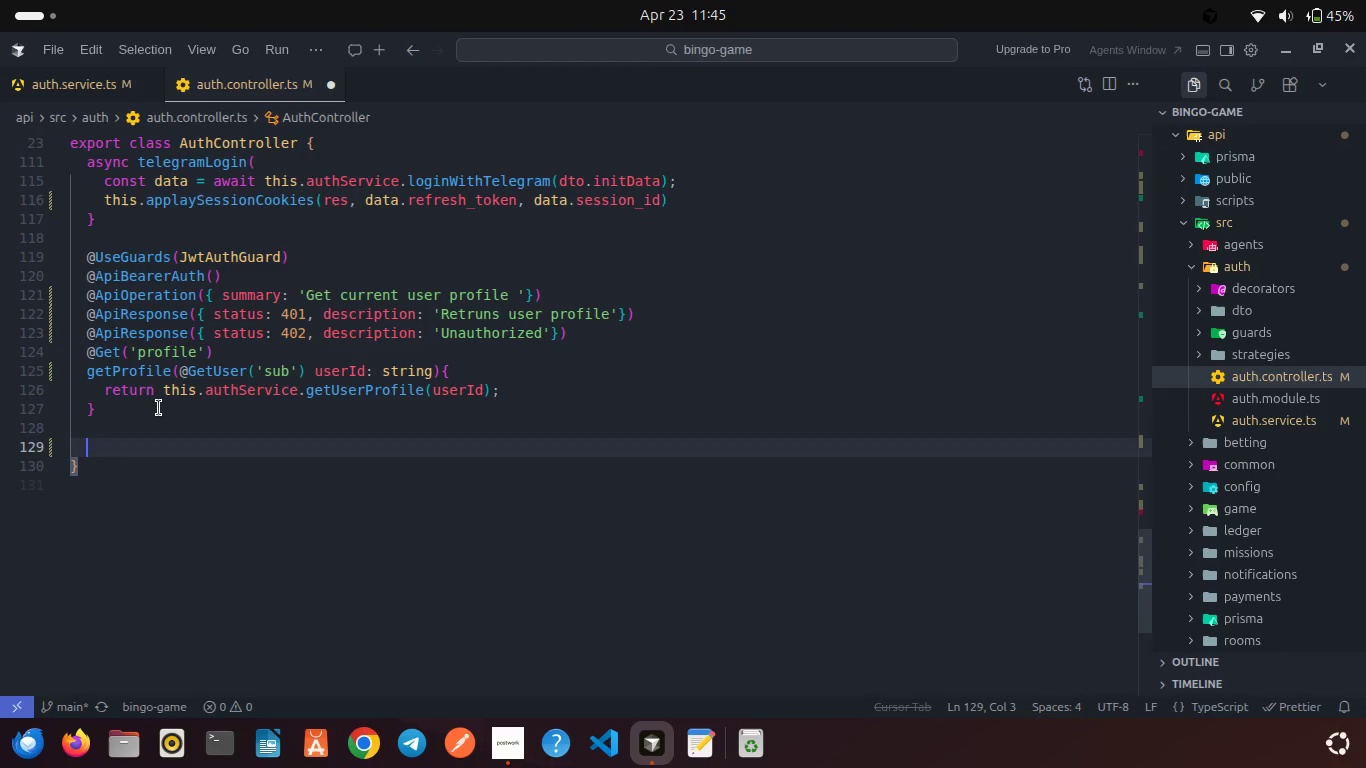 
left_click([1263, 428])
 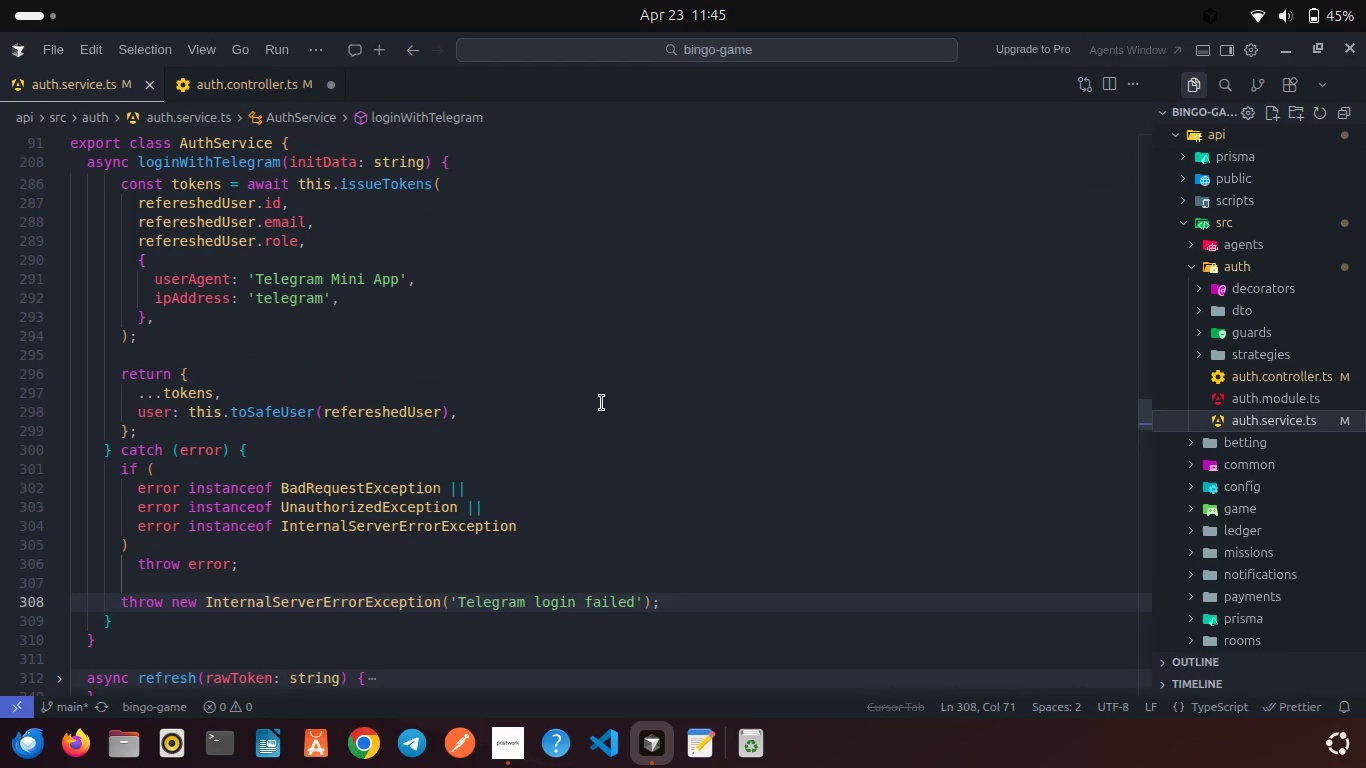 
scroll: coordinate [602, 403], scroll_direction: up, amount: 3.0
 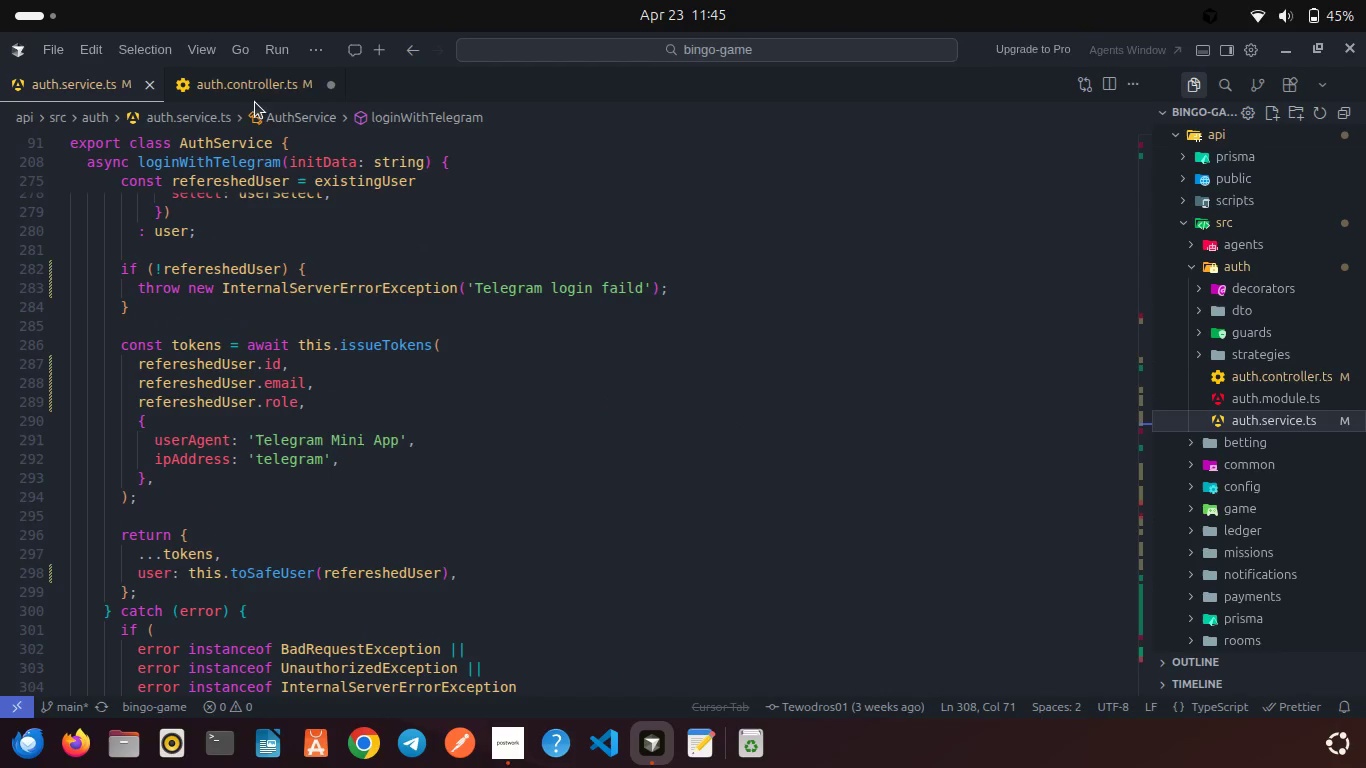 
left_click([234, 82])
 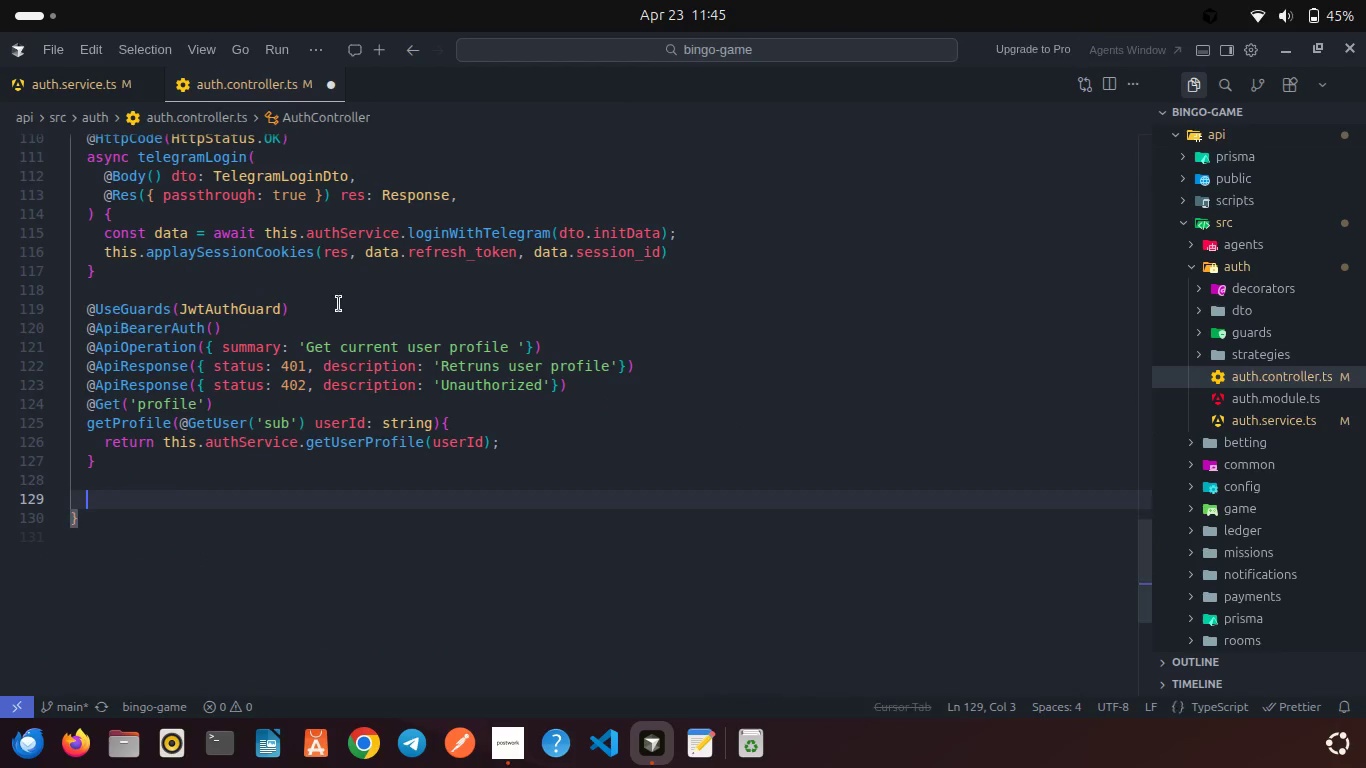 
left_click([339, 304])
 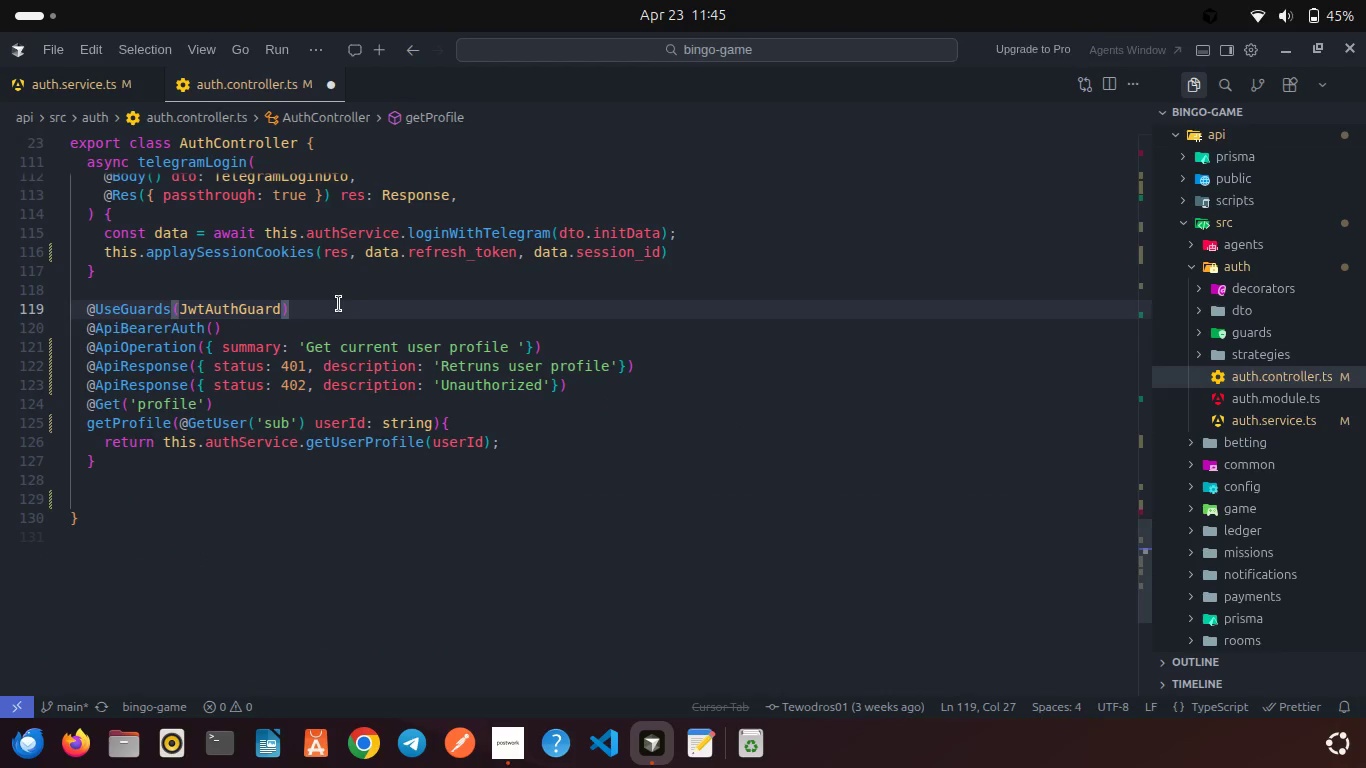 
key(Control+S)
 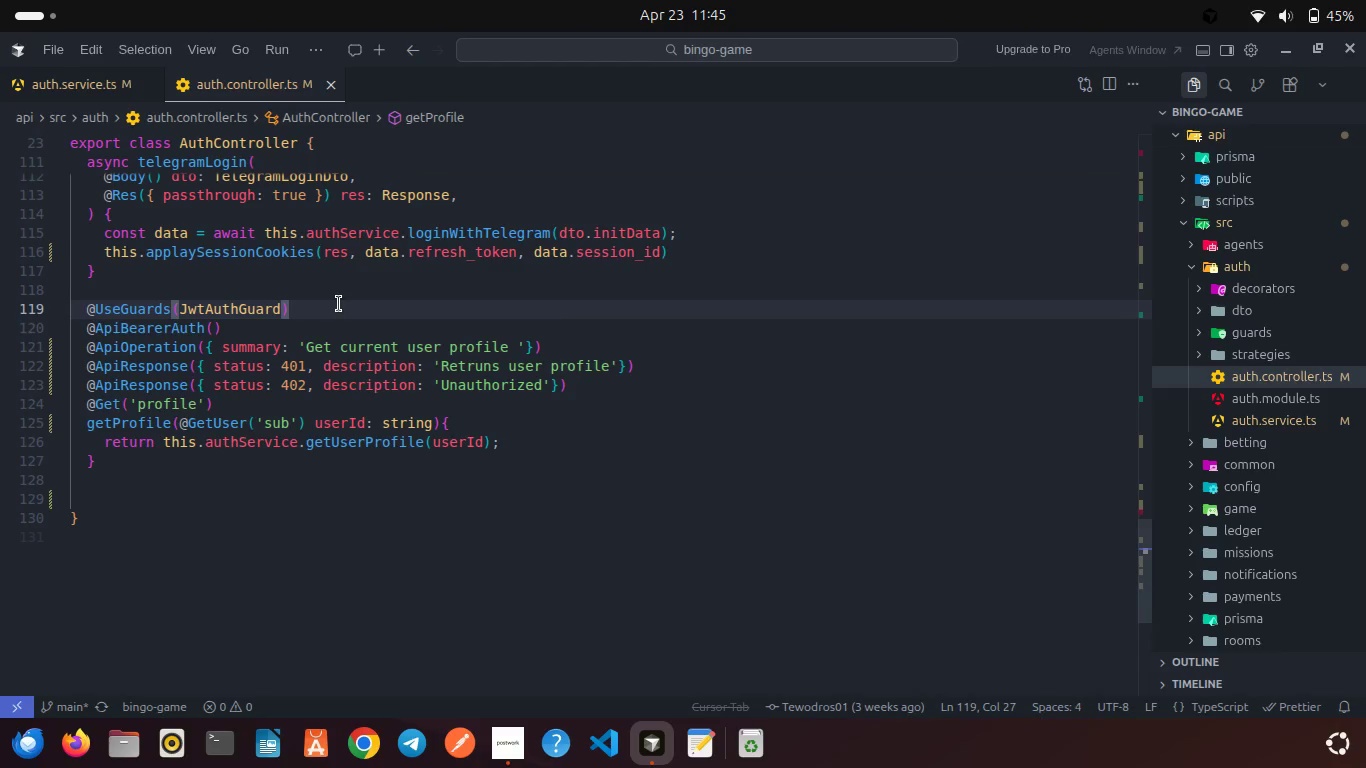 
wait(7.49)
 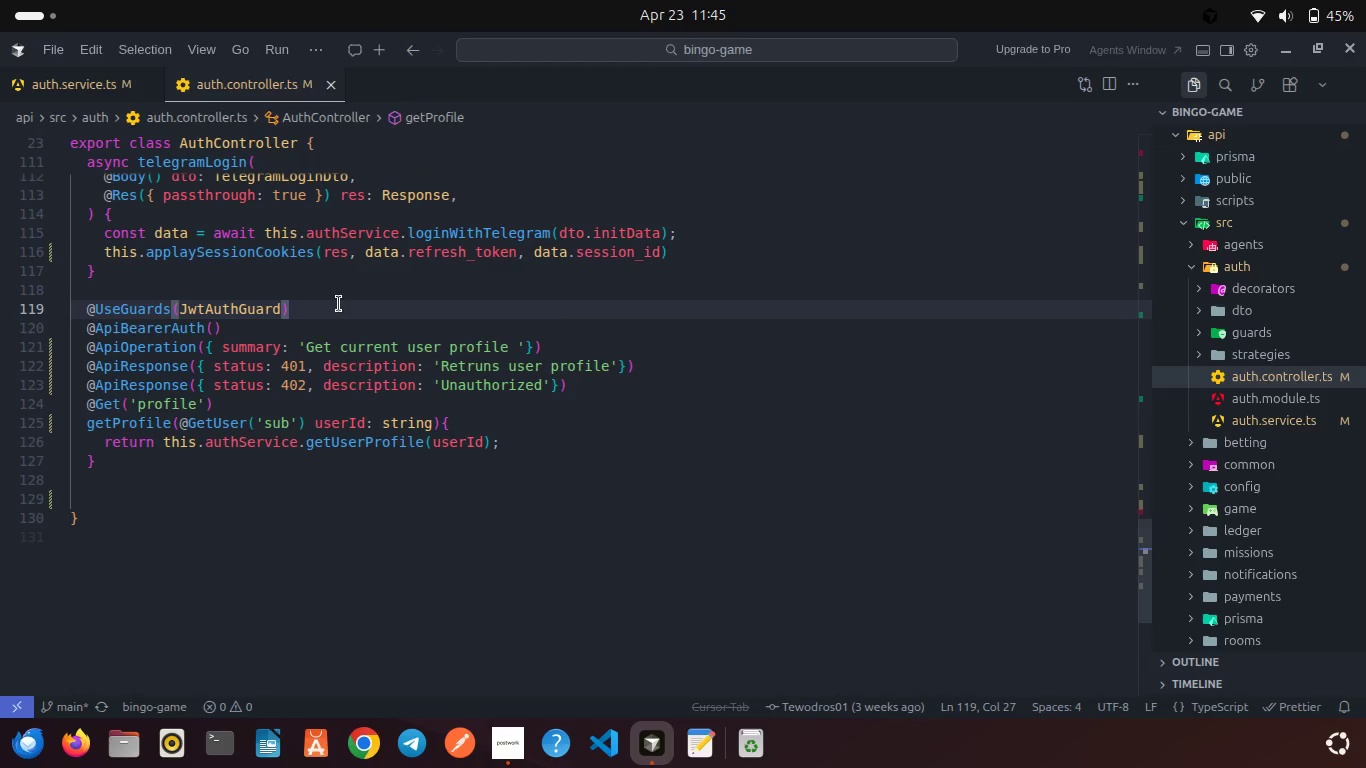 
scroll: coordinate [339, 304], scroll_direction: up, amount: 1.0
 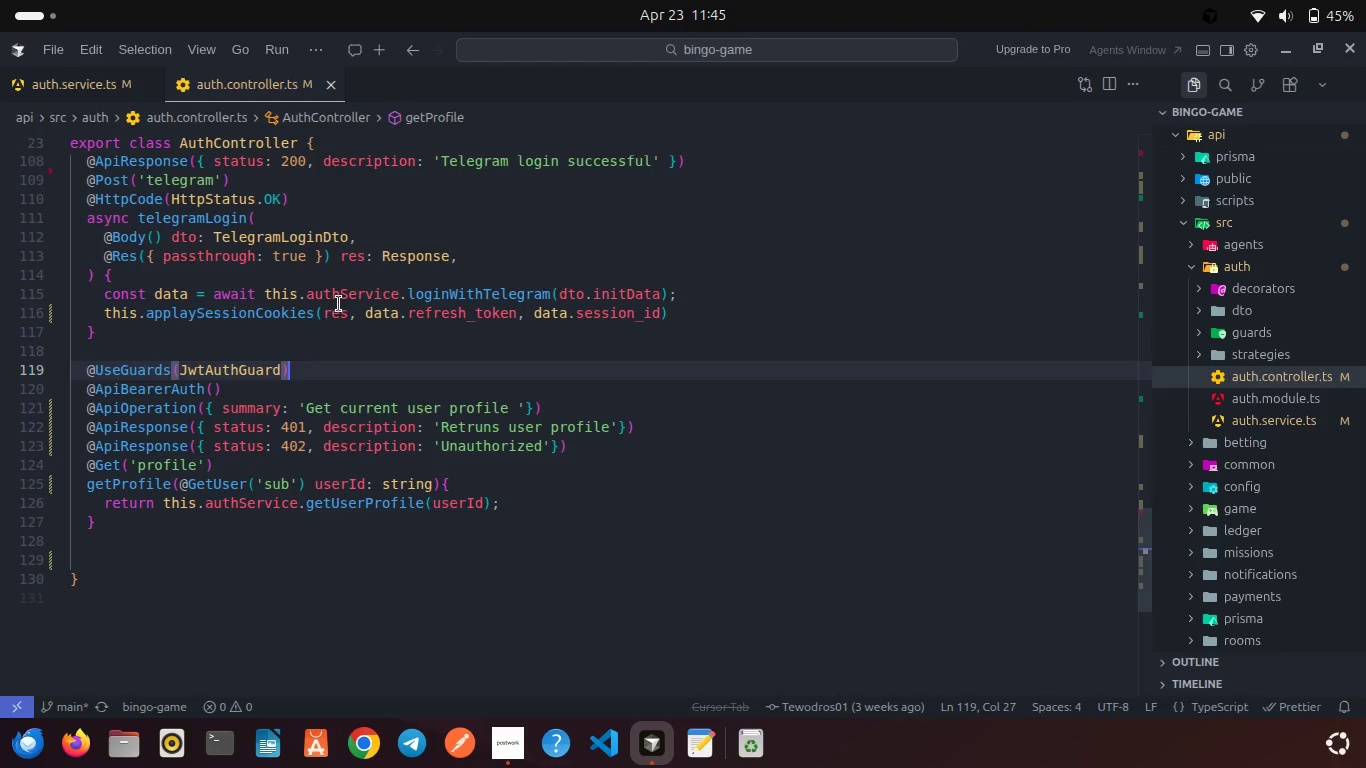 
wait(7.05)
 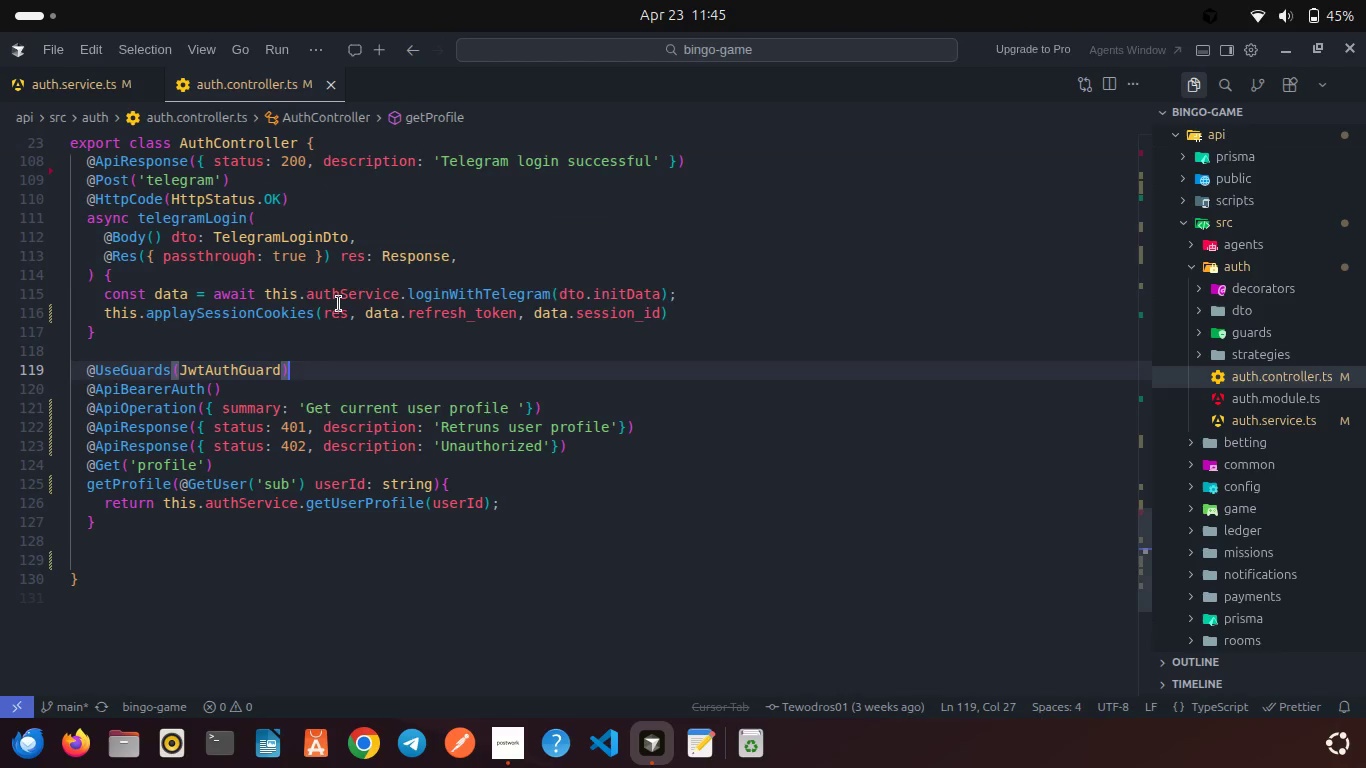 
scroll: coordinate [339, 304], scroll_direction: down, amount: 1.0
 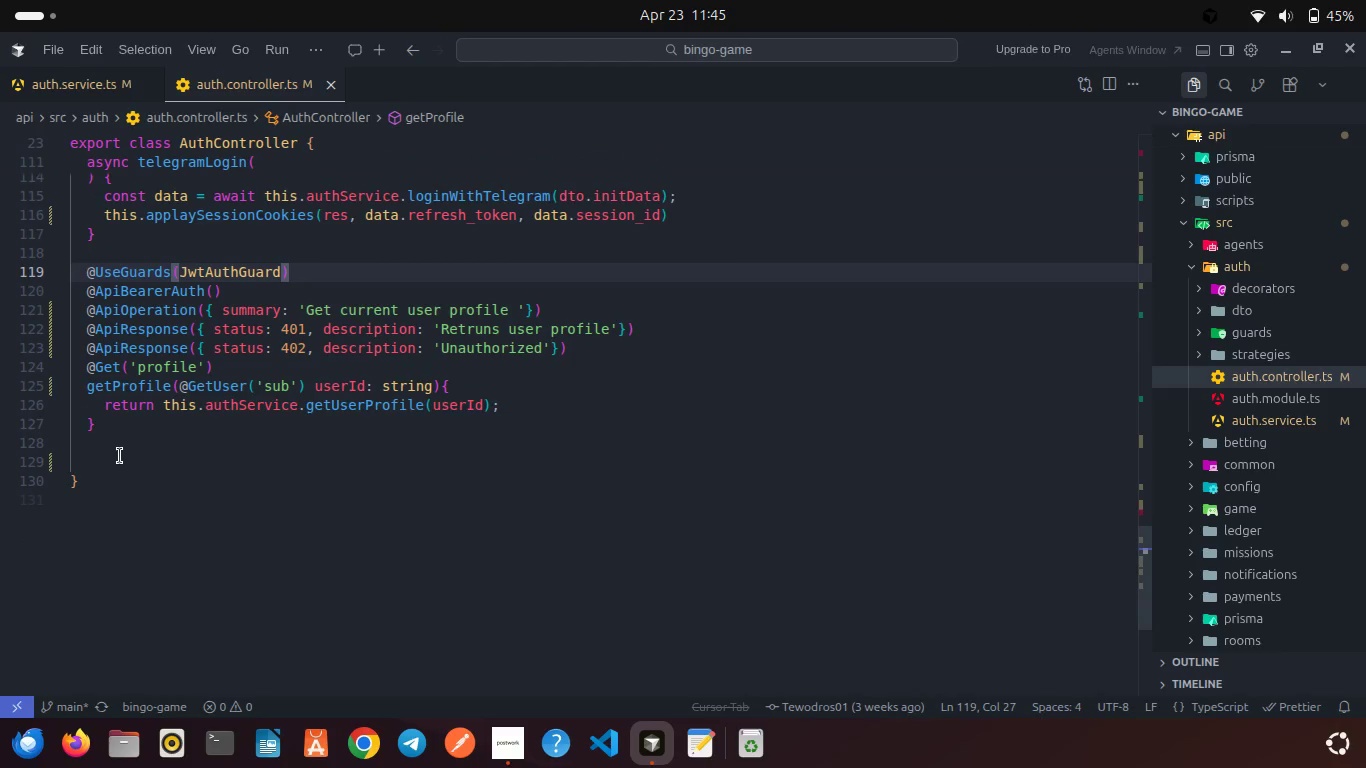 
left_click([118, 457])
 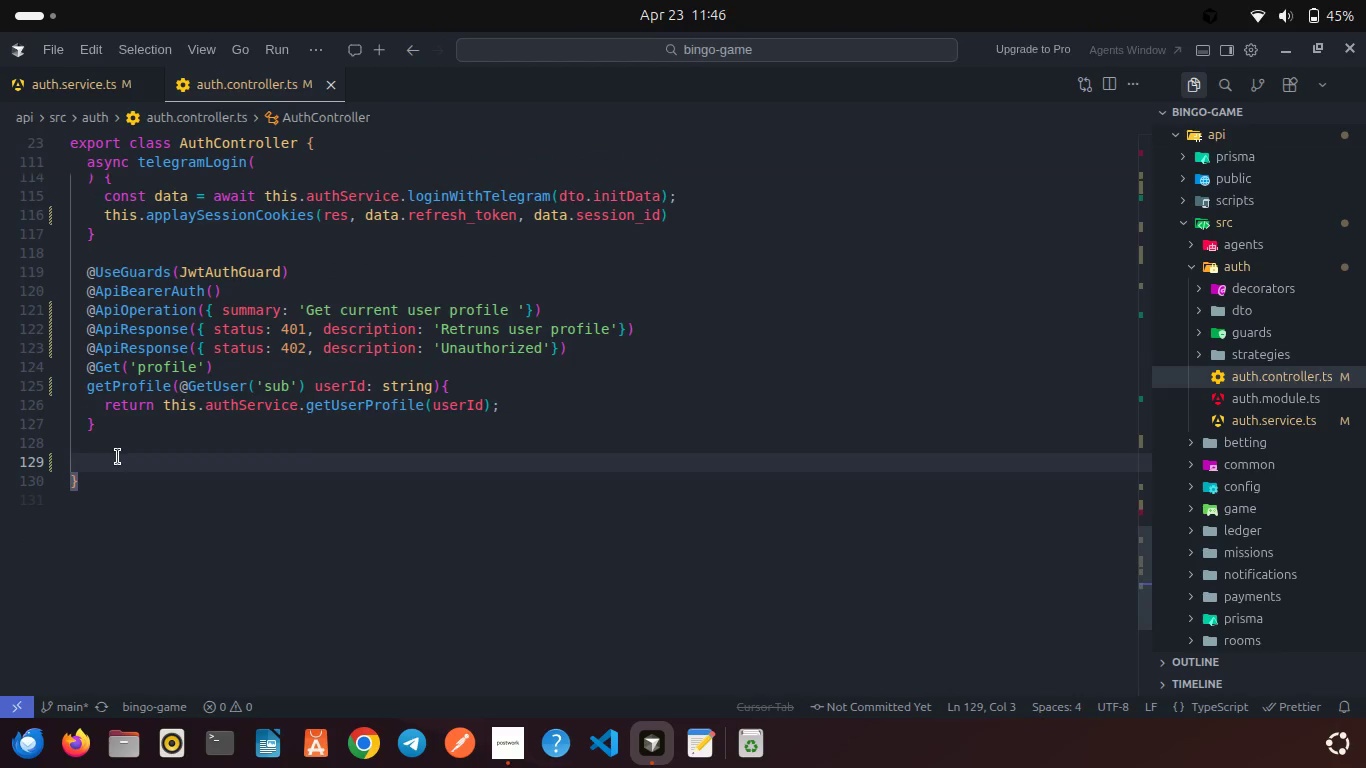 
wait(7.65)
 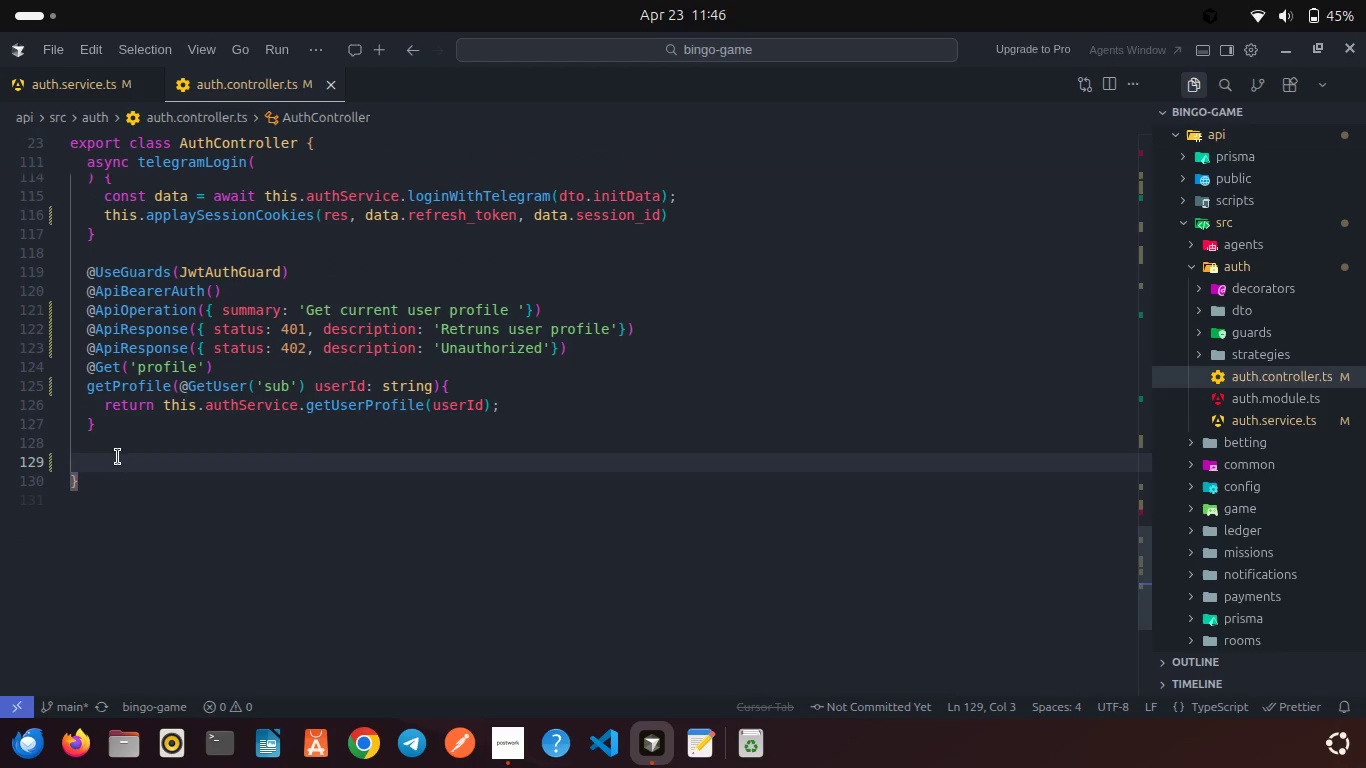 
type(@ApiO)
 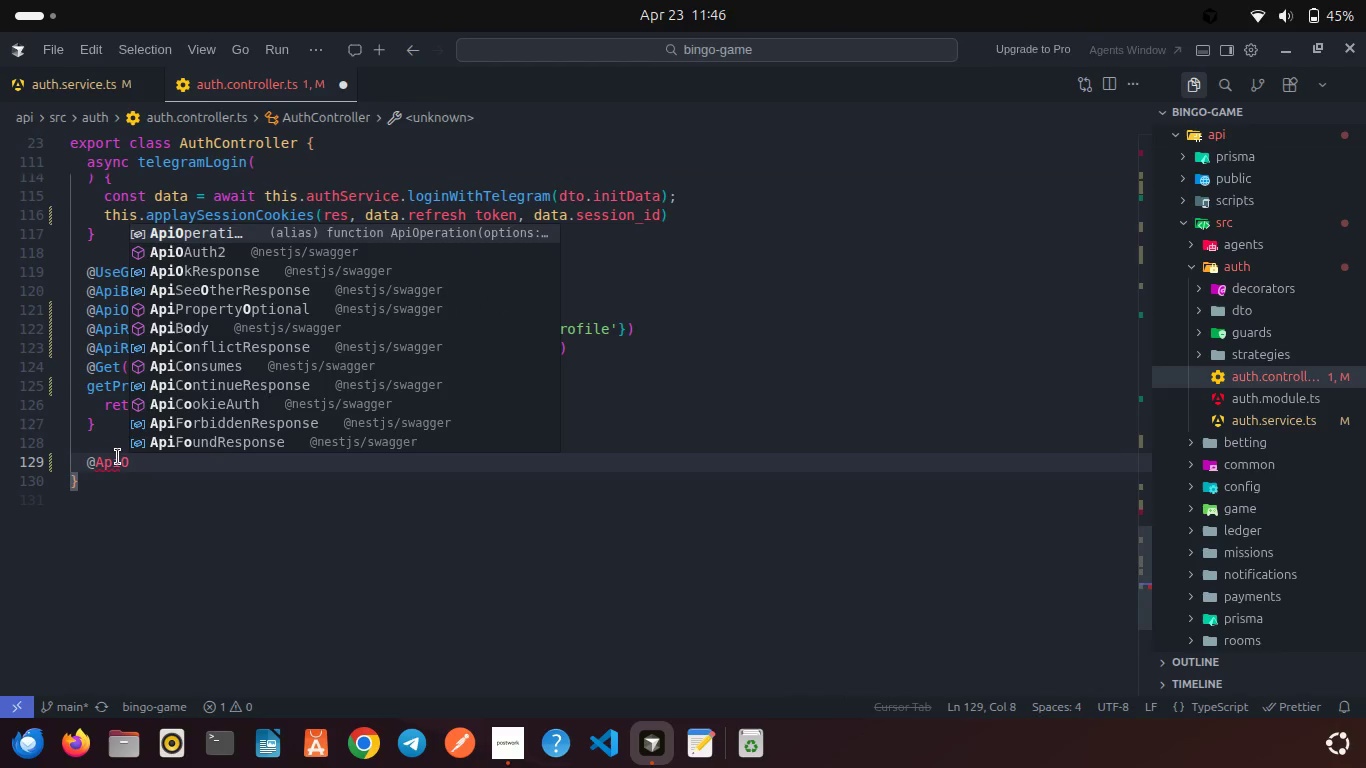 
key(Enter)
 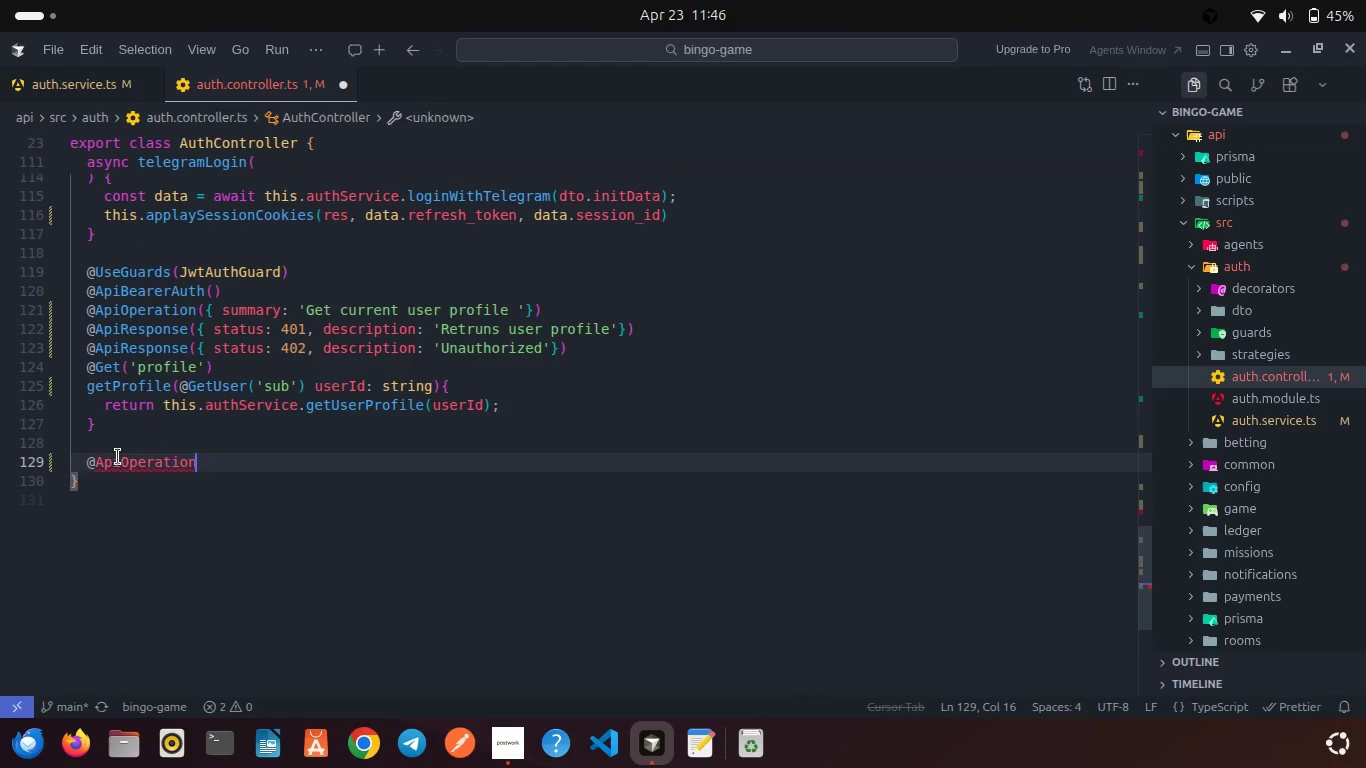 
type(({ sumar)
 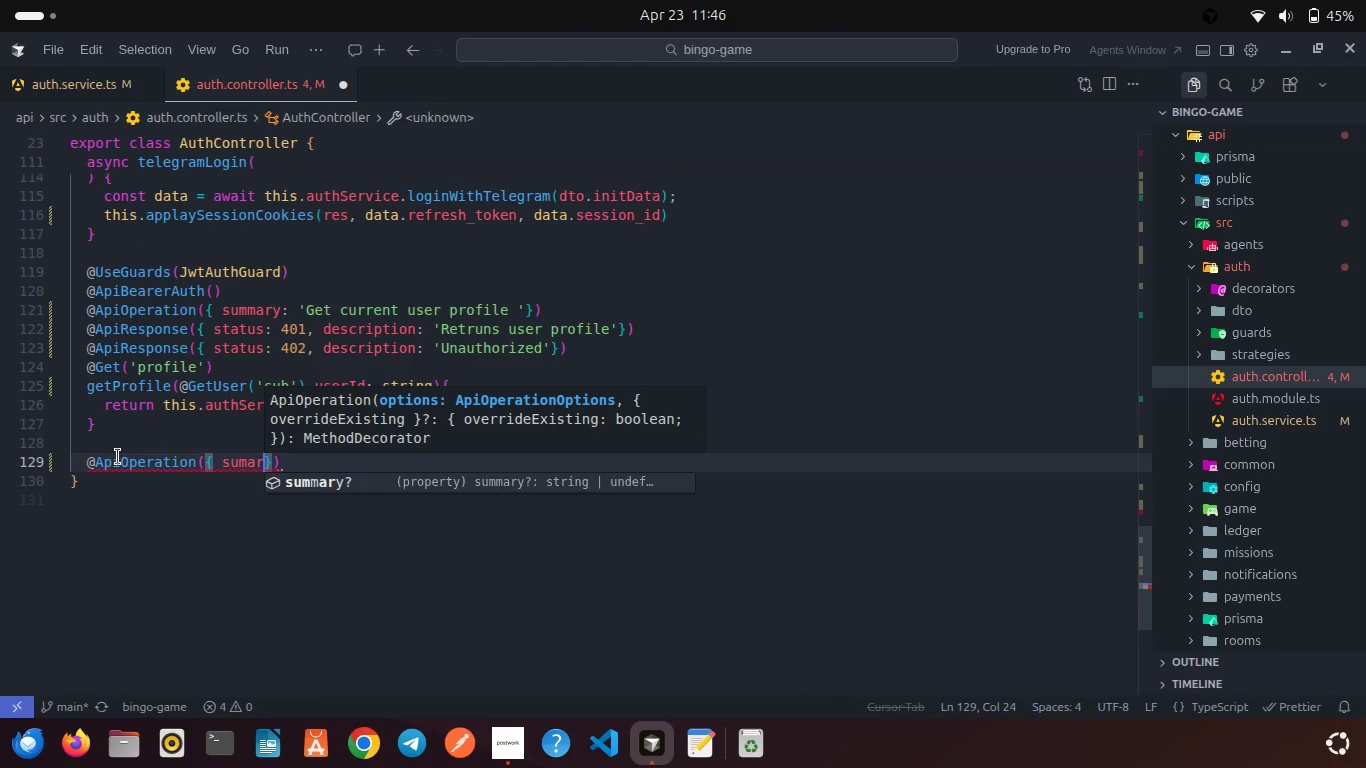 
key(Enter)
 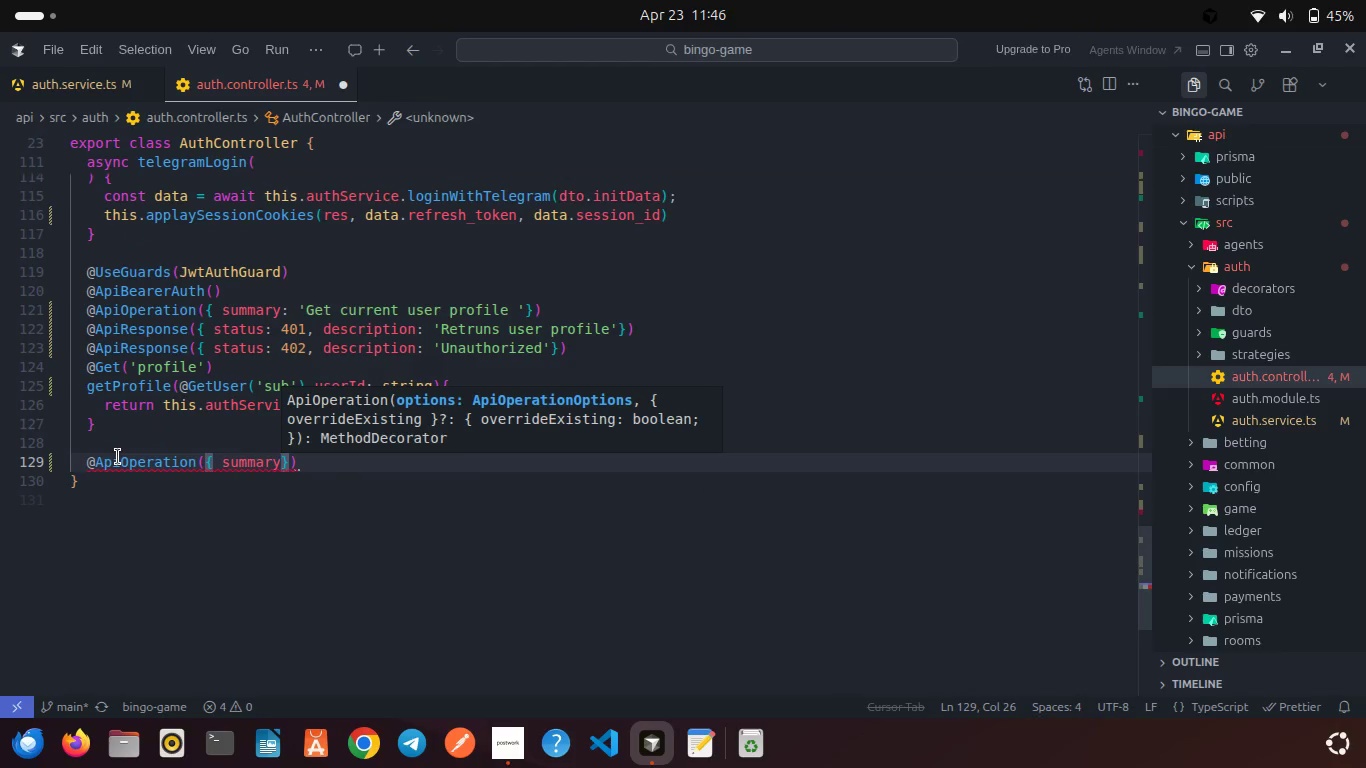 
type(: 'Refr)
key(Backspace)
key(Backspace)
type(fresh access ot)
key(Backspace)
key(Backspace)
type(toek )
key(Backspace)
key(Backspace)
key(Backspace)
type(ken)
 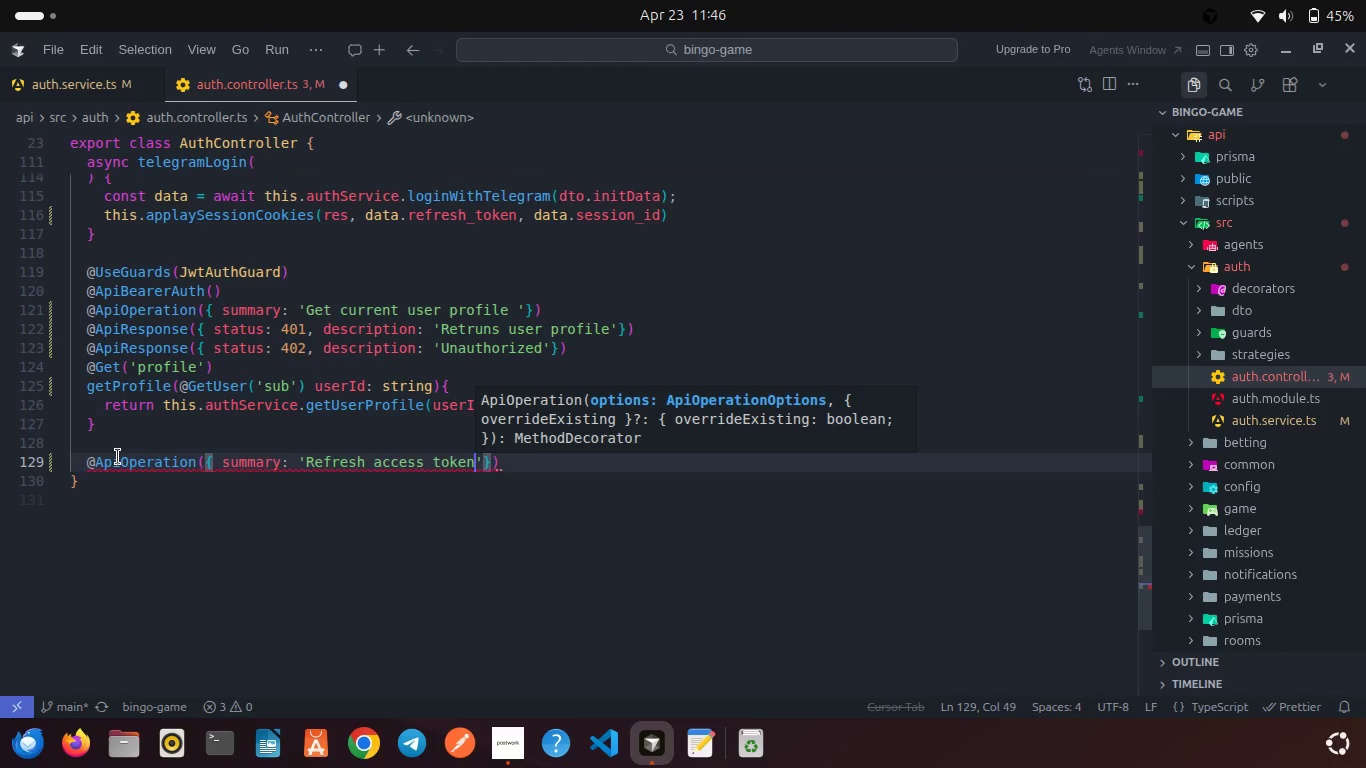 
key(ArrowRight)
 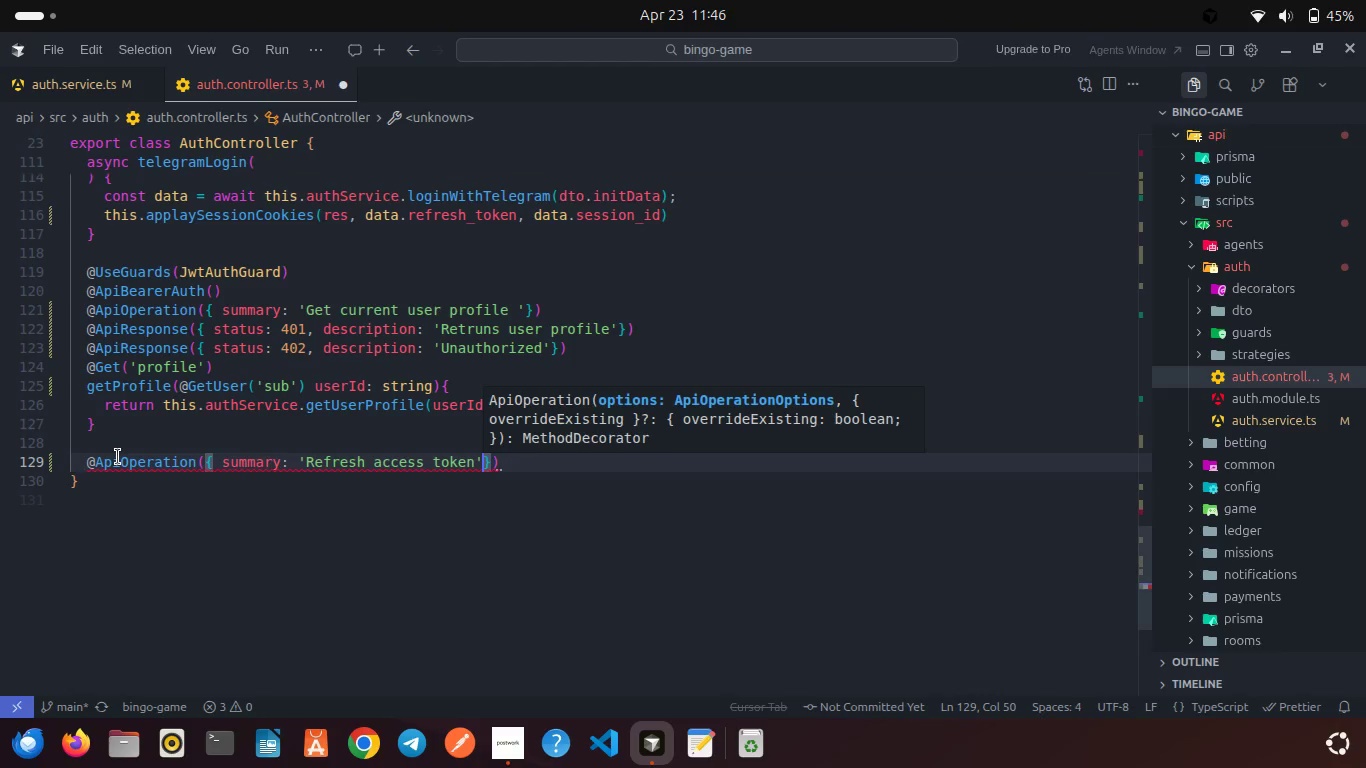 
key(ArrowRight)
 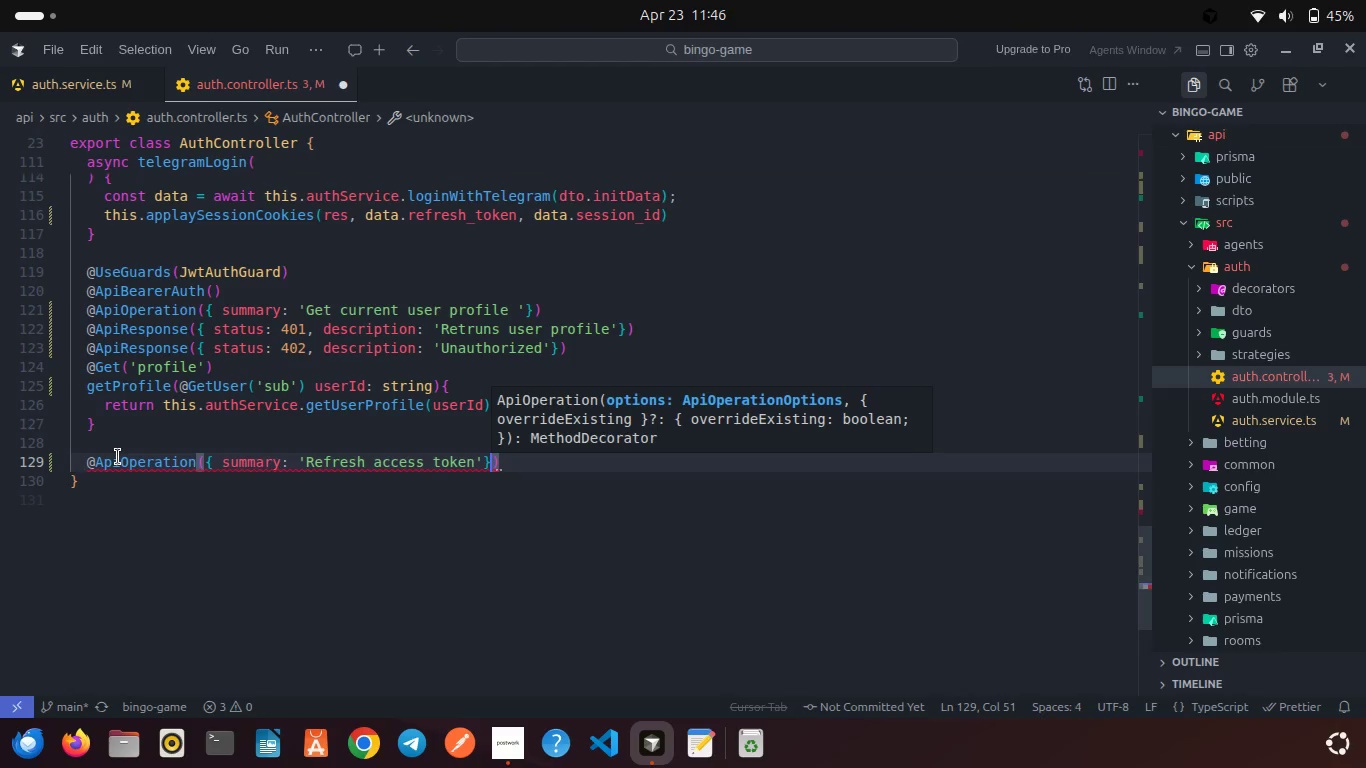 
key(ArrowRight)
 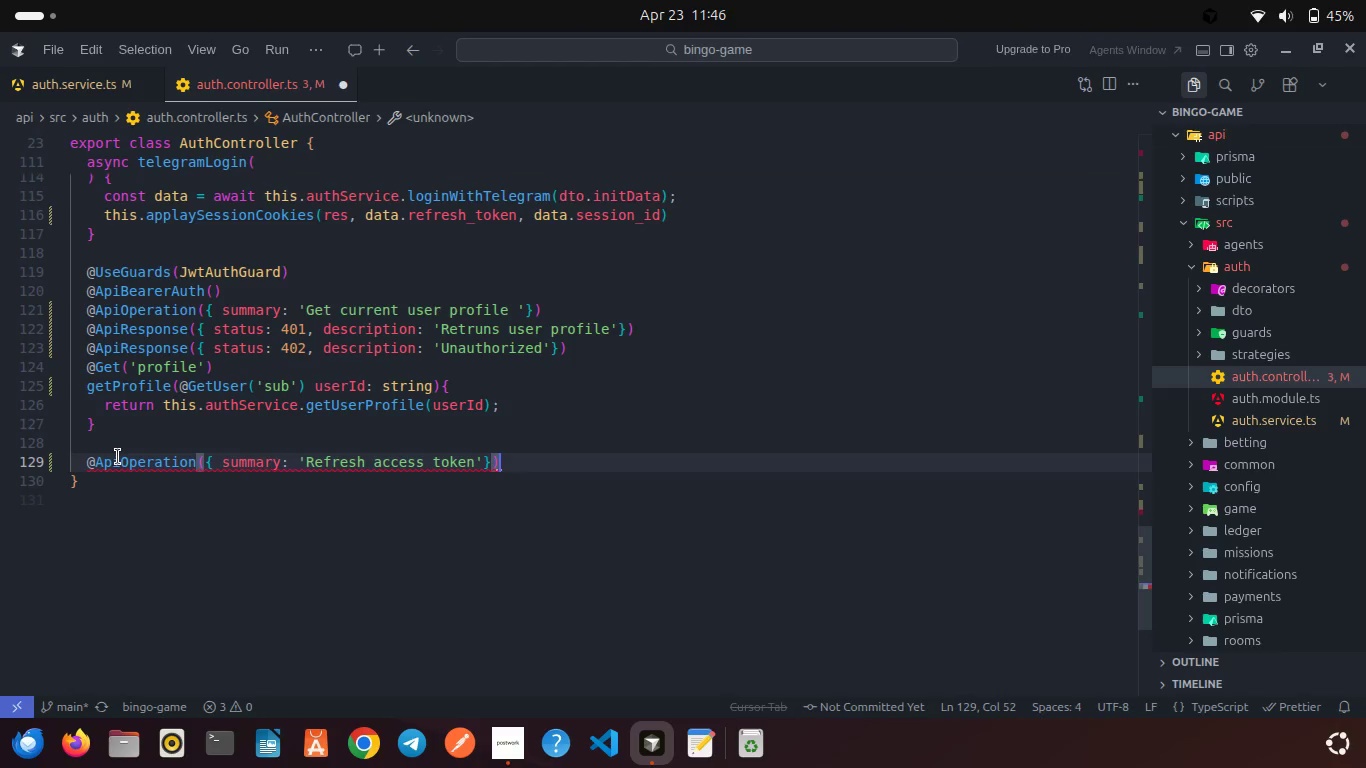 
key(Enter)
 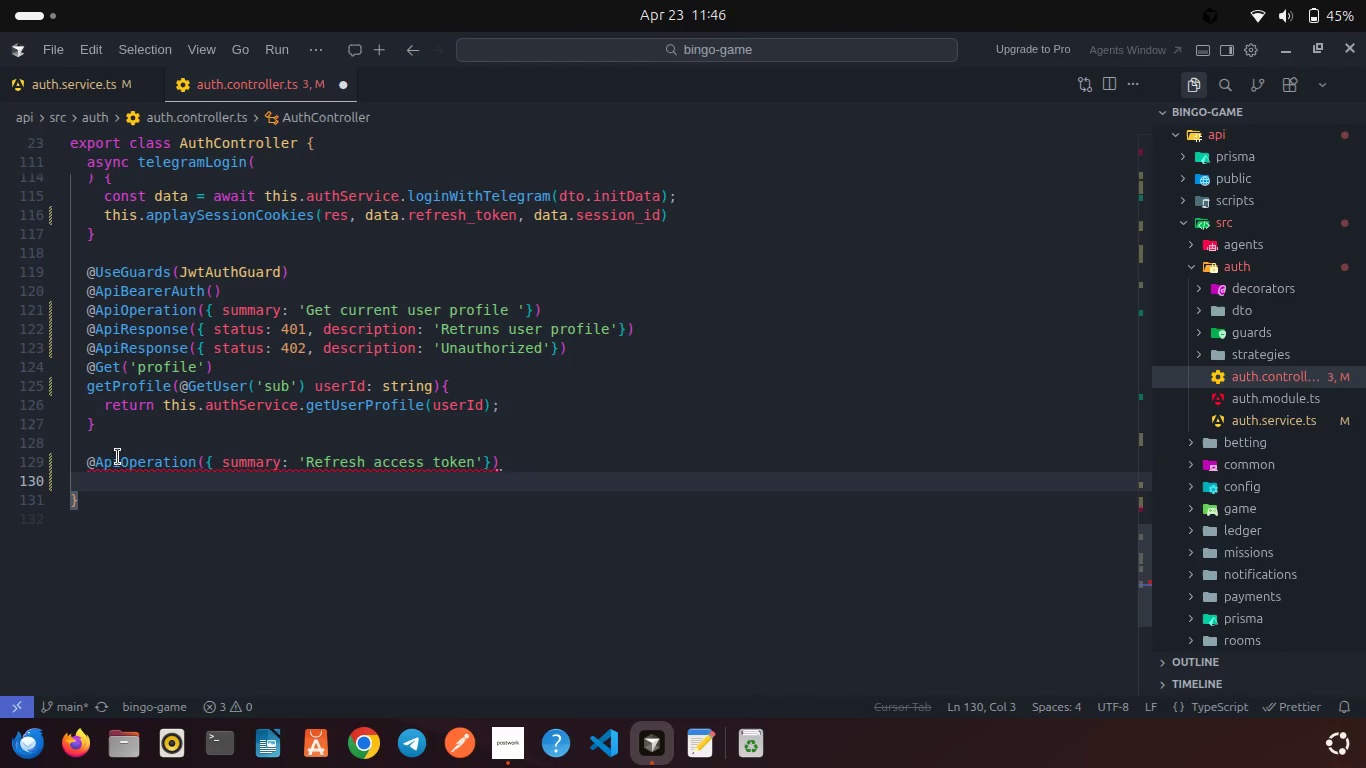 
type(@ApiOpr)
 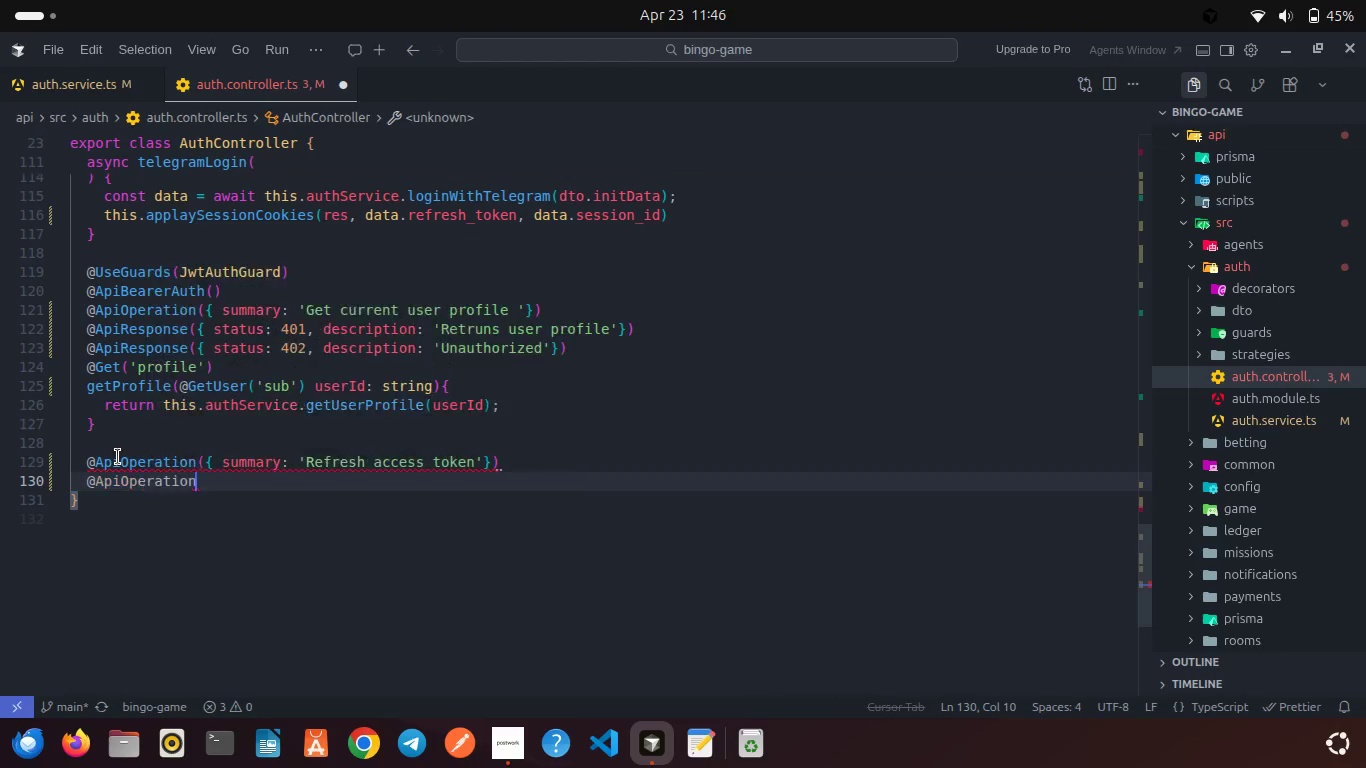 
 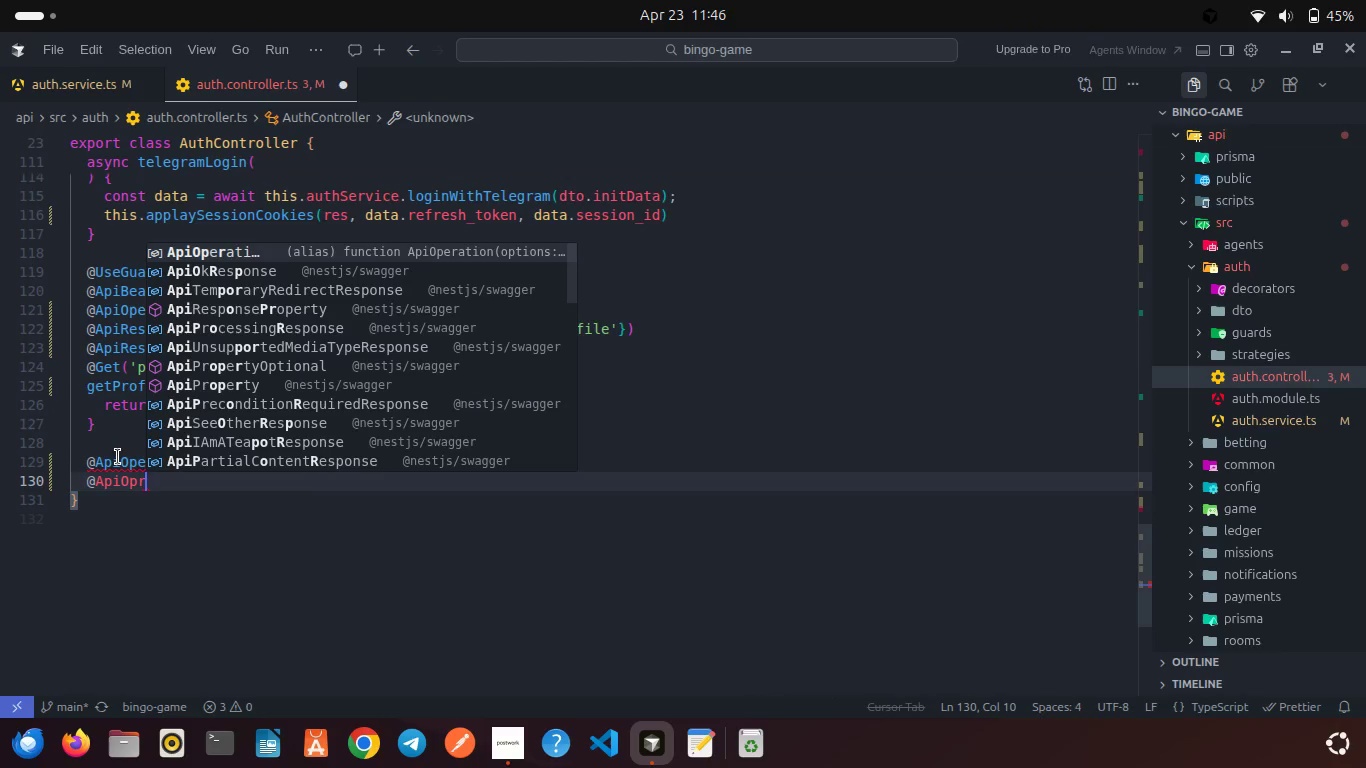 
key(Enter)
 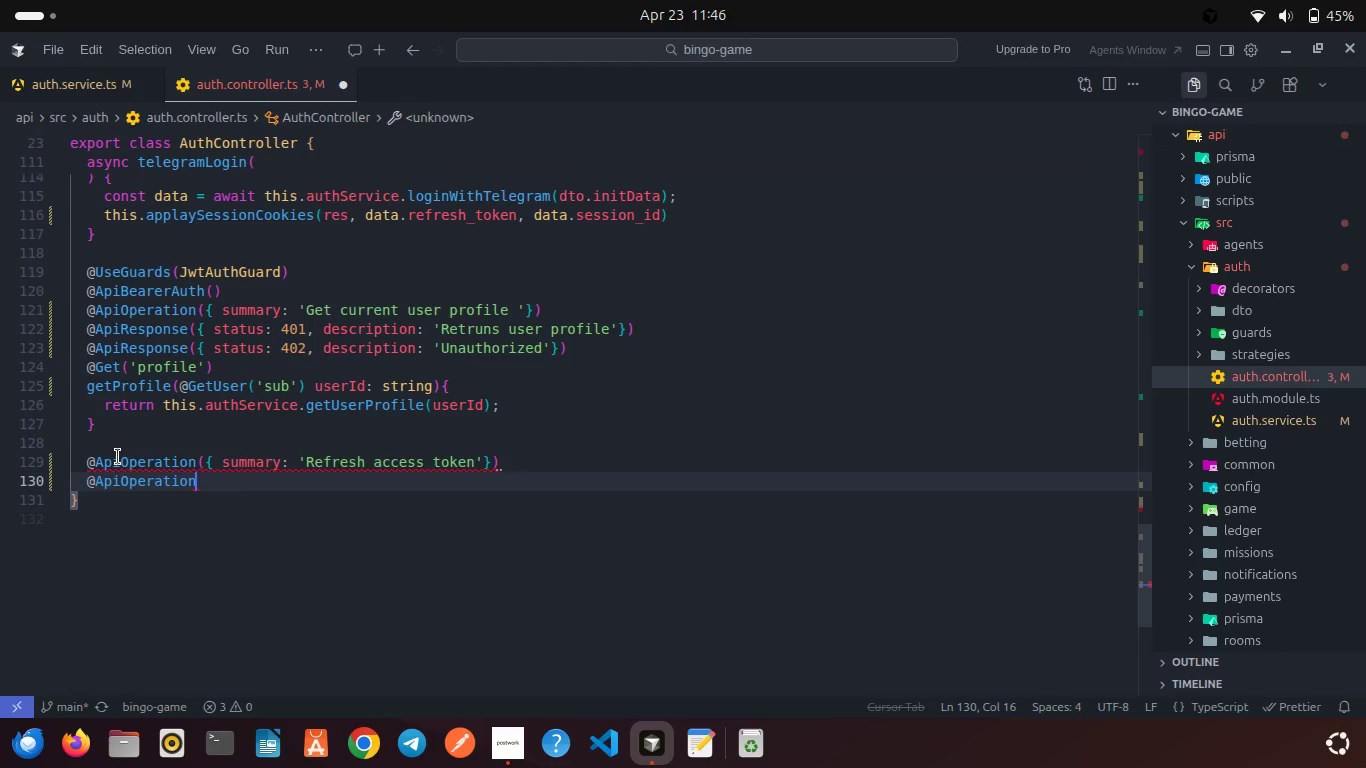 
type(({ statu)
 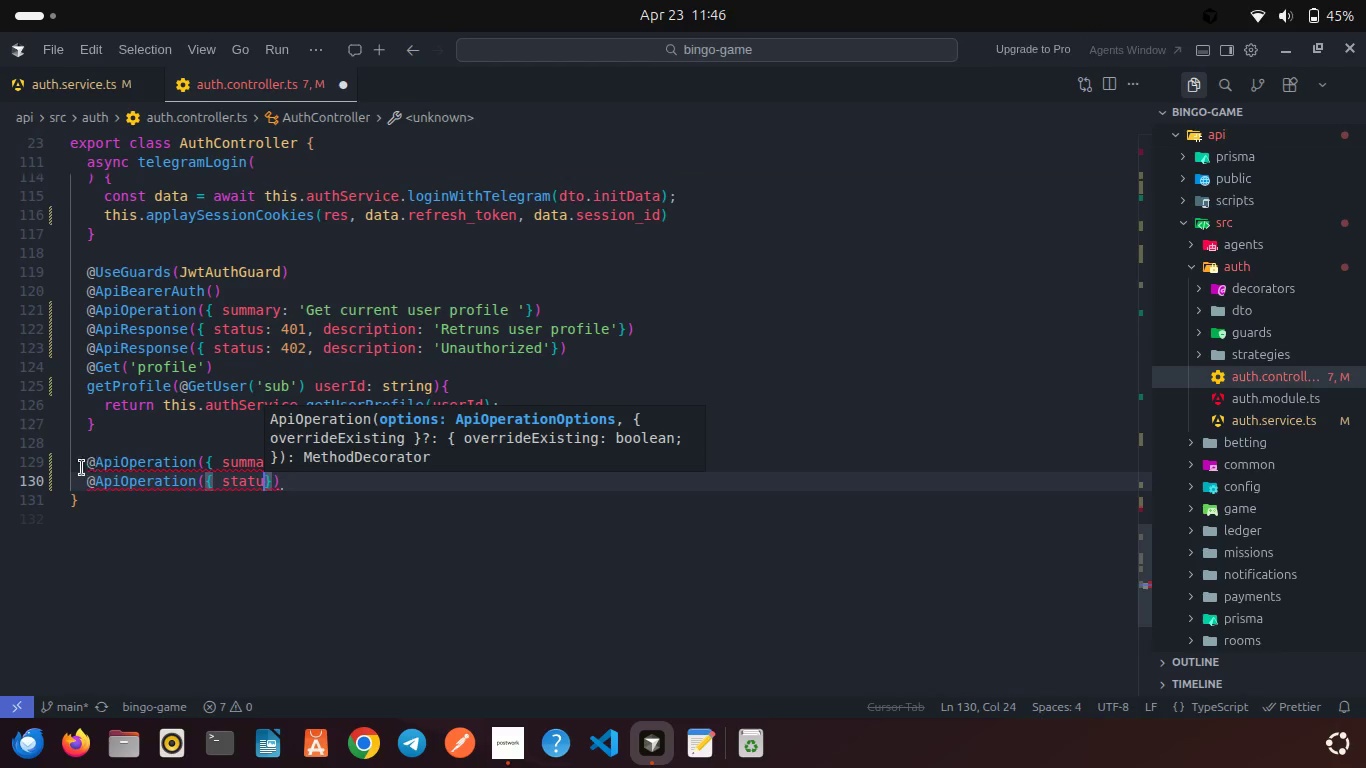 
double_click([174, 478])
 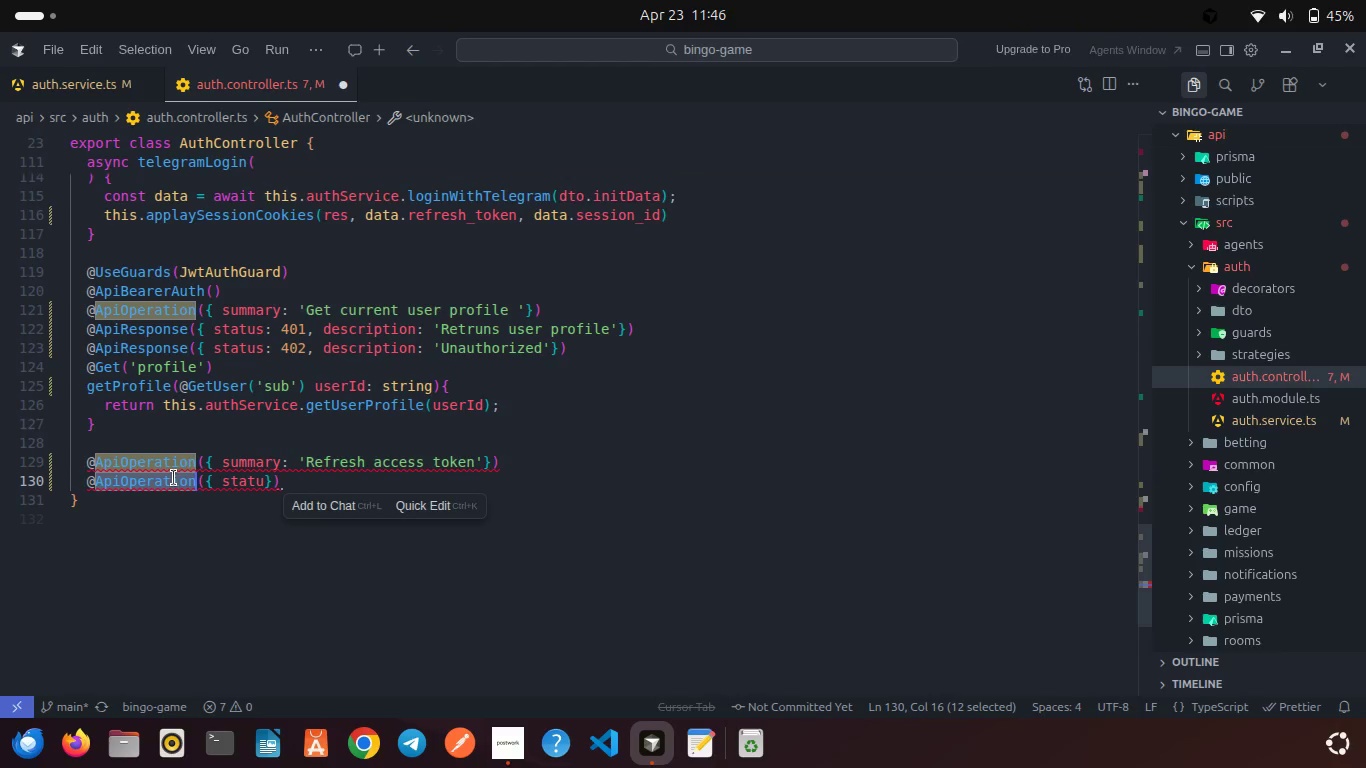 
type(ApiRe)
 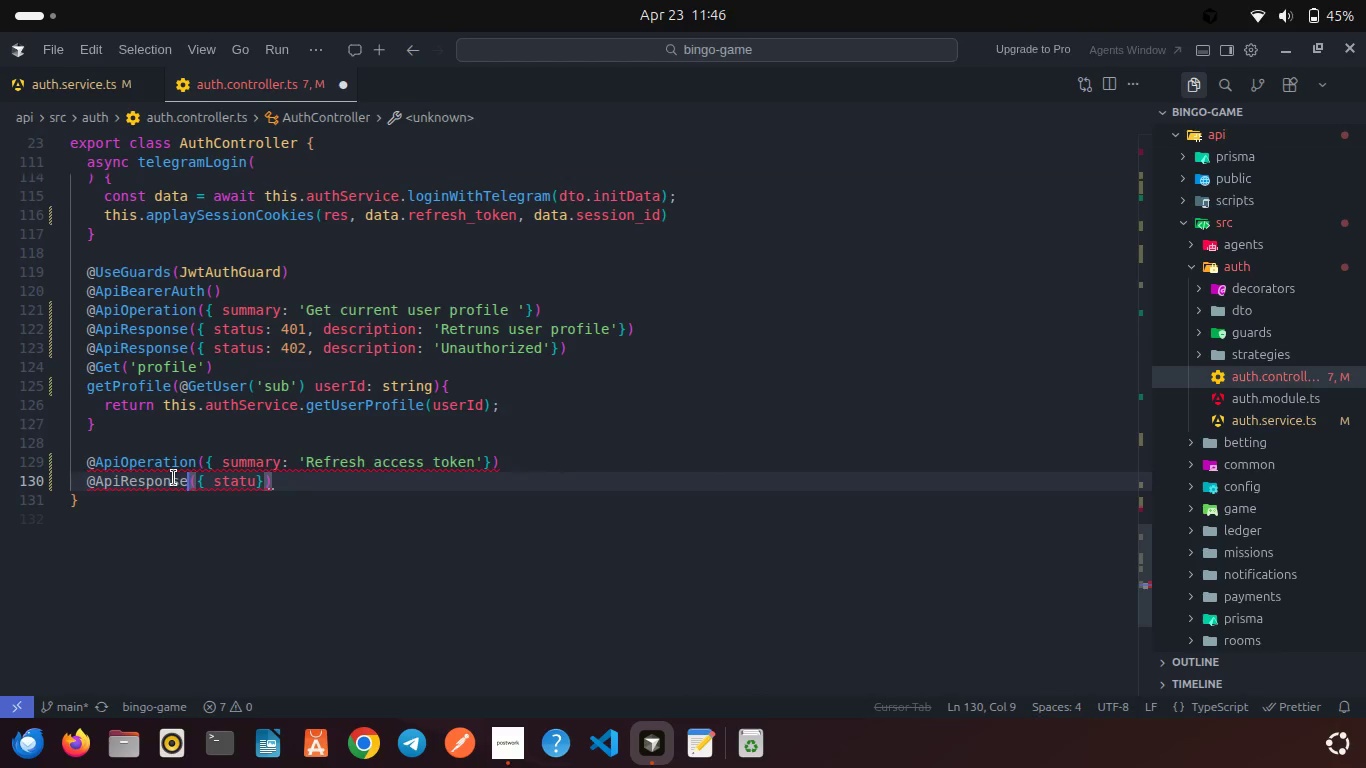 
 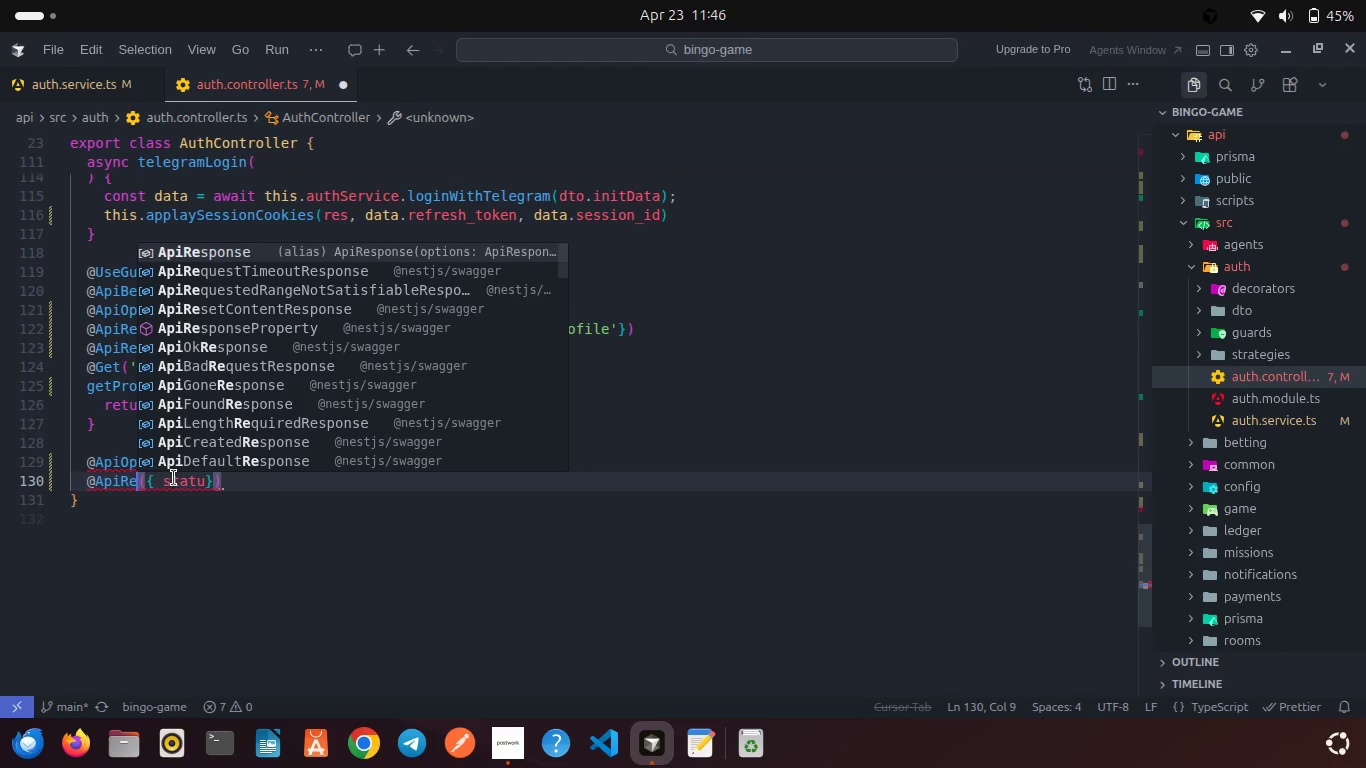 
key(Enter)
 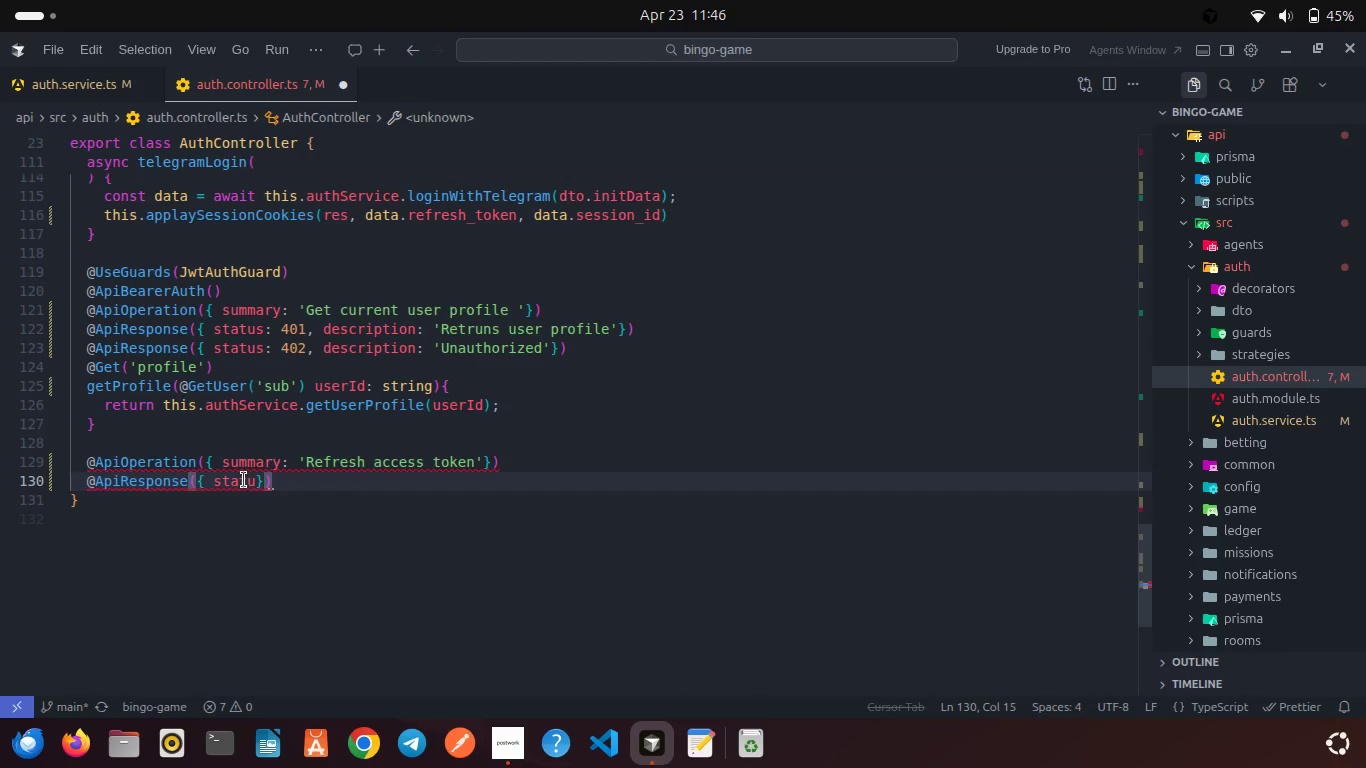 
double_click([244, 480])
 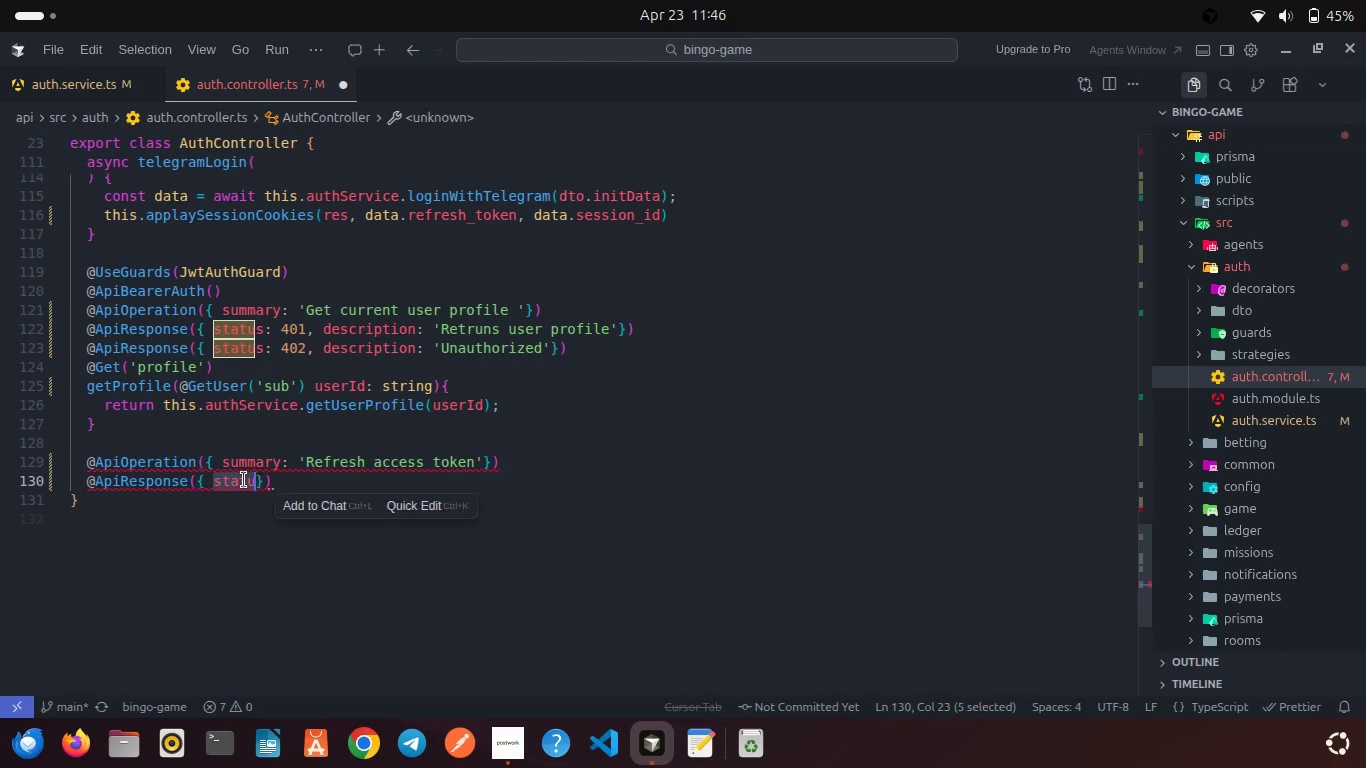 
type(stat)
 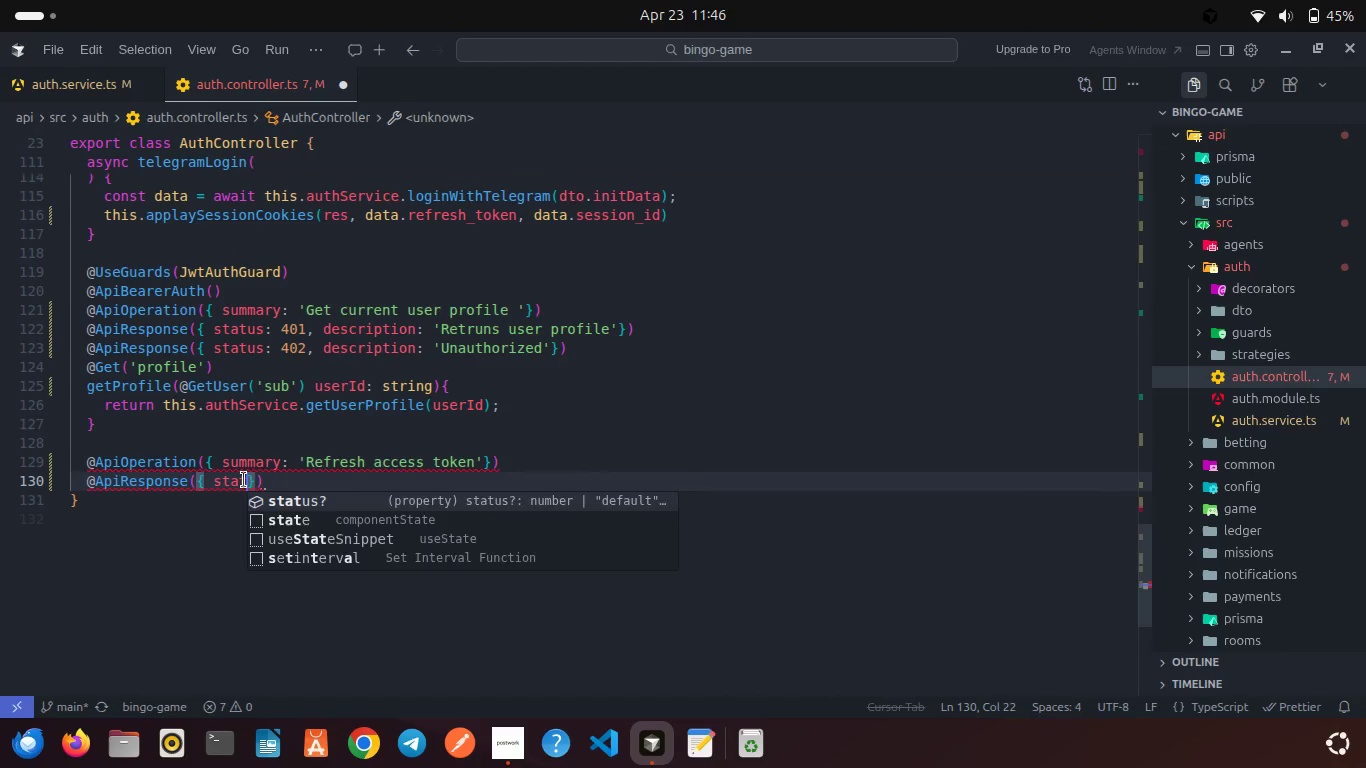 
key(Enter)
 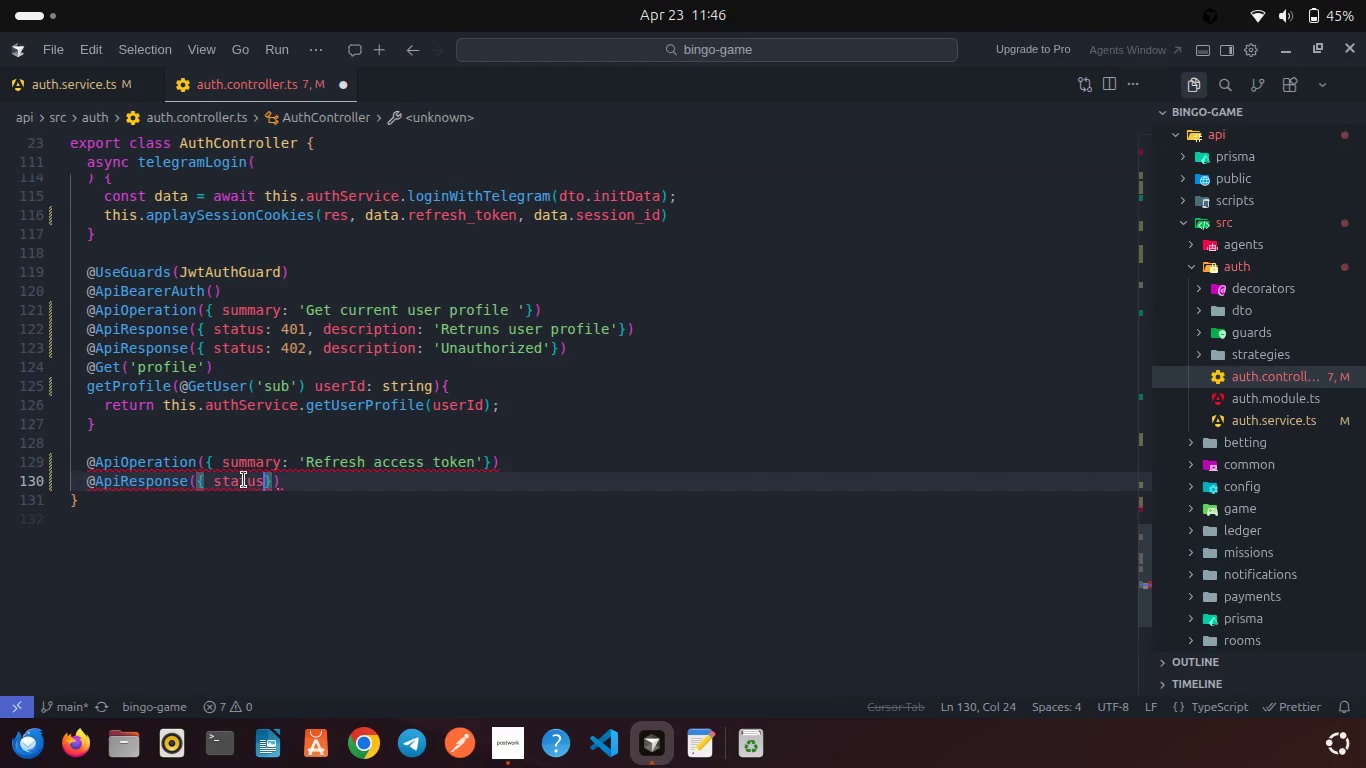 
type(: 2000)
key(Backspace)
type(, descr)
 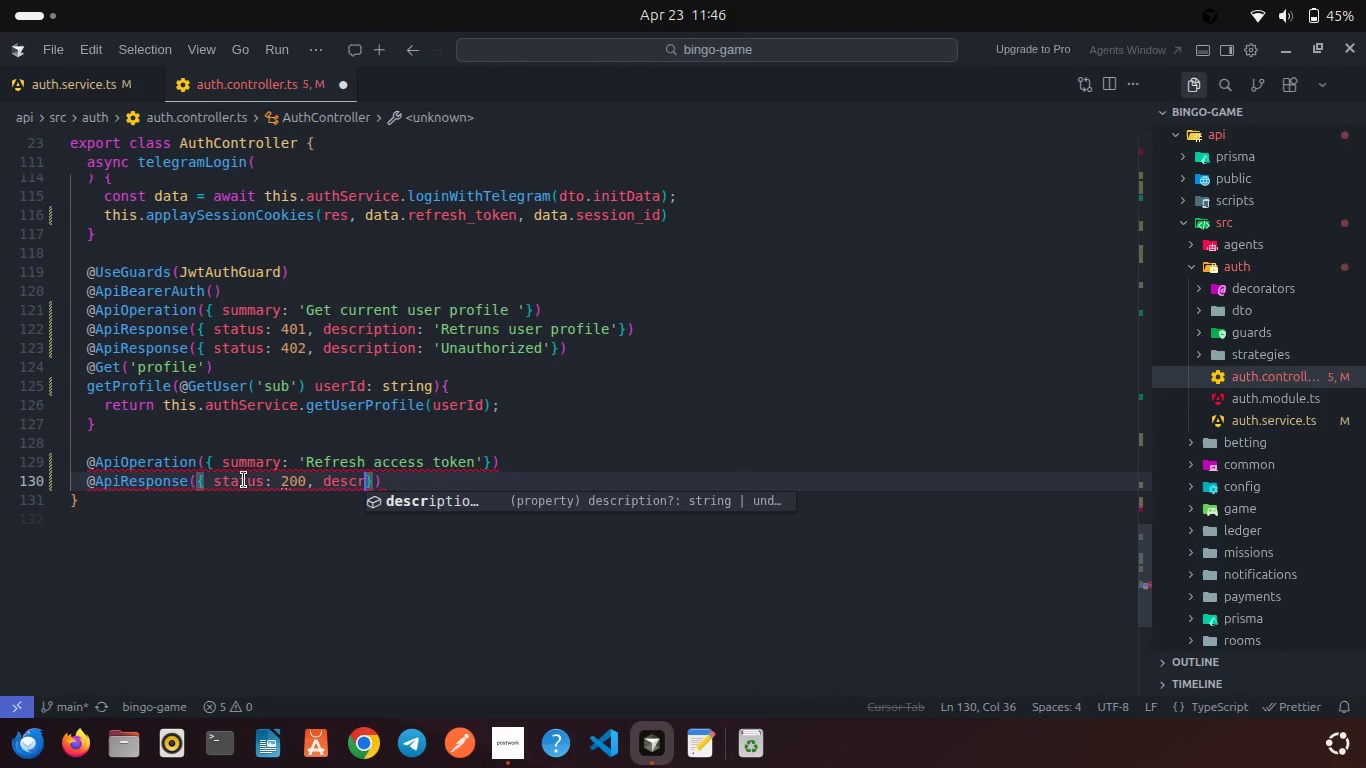 
key(Enter)
 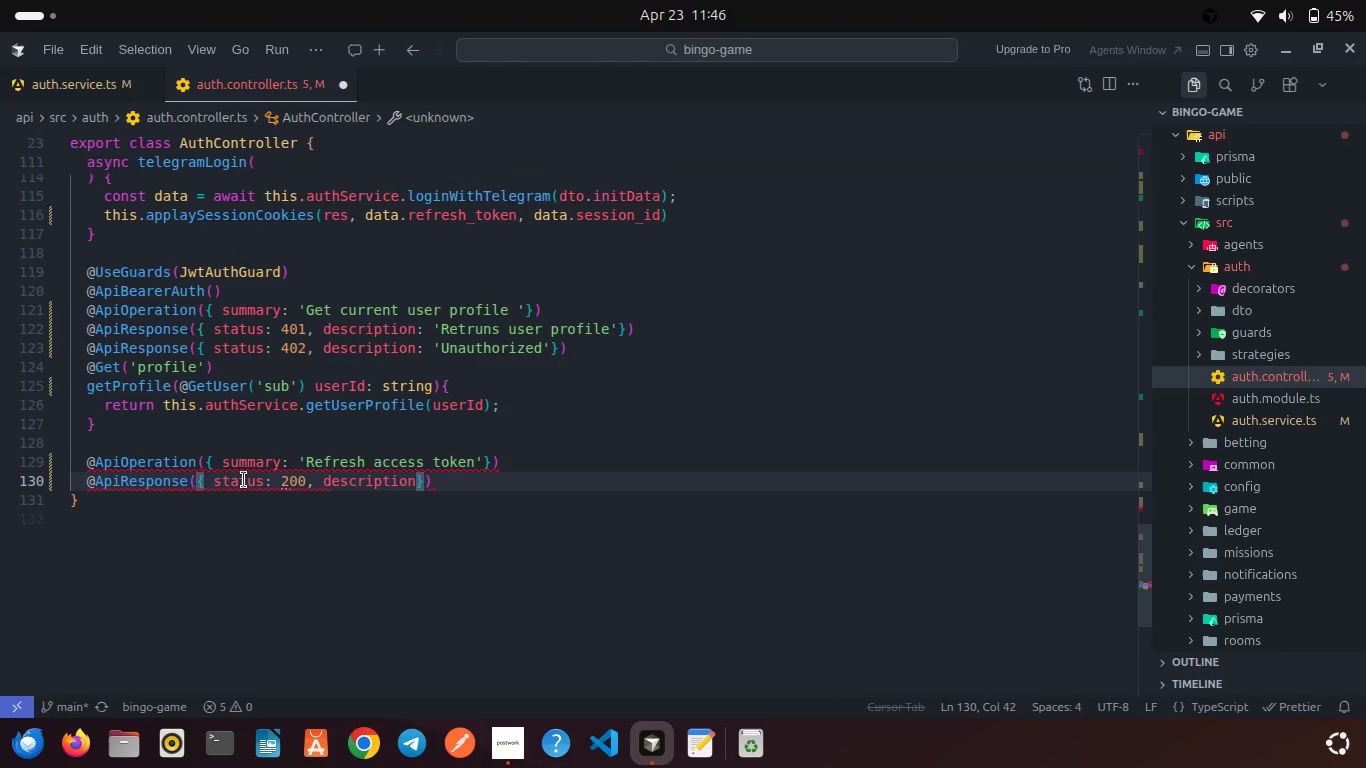 
type(: 'Toek)
 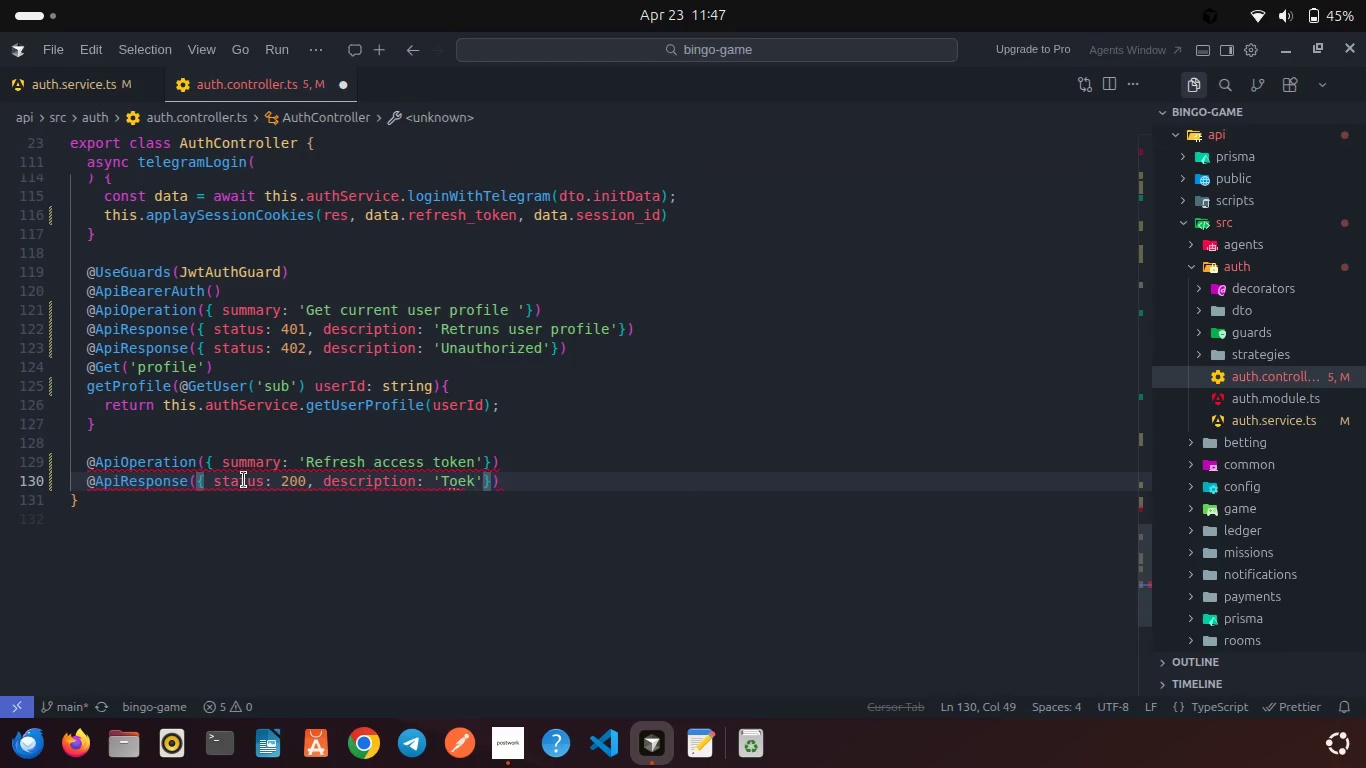 
key(Backspace)
key(Backspace)
type(e)
key(Backspace)
type(kens rfereshed)
 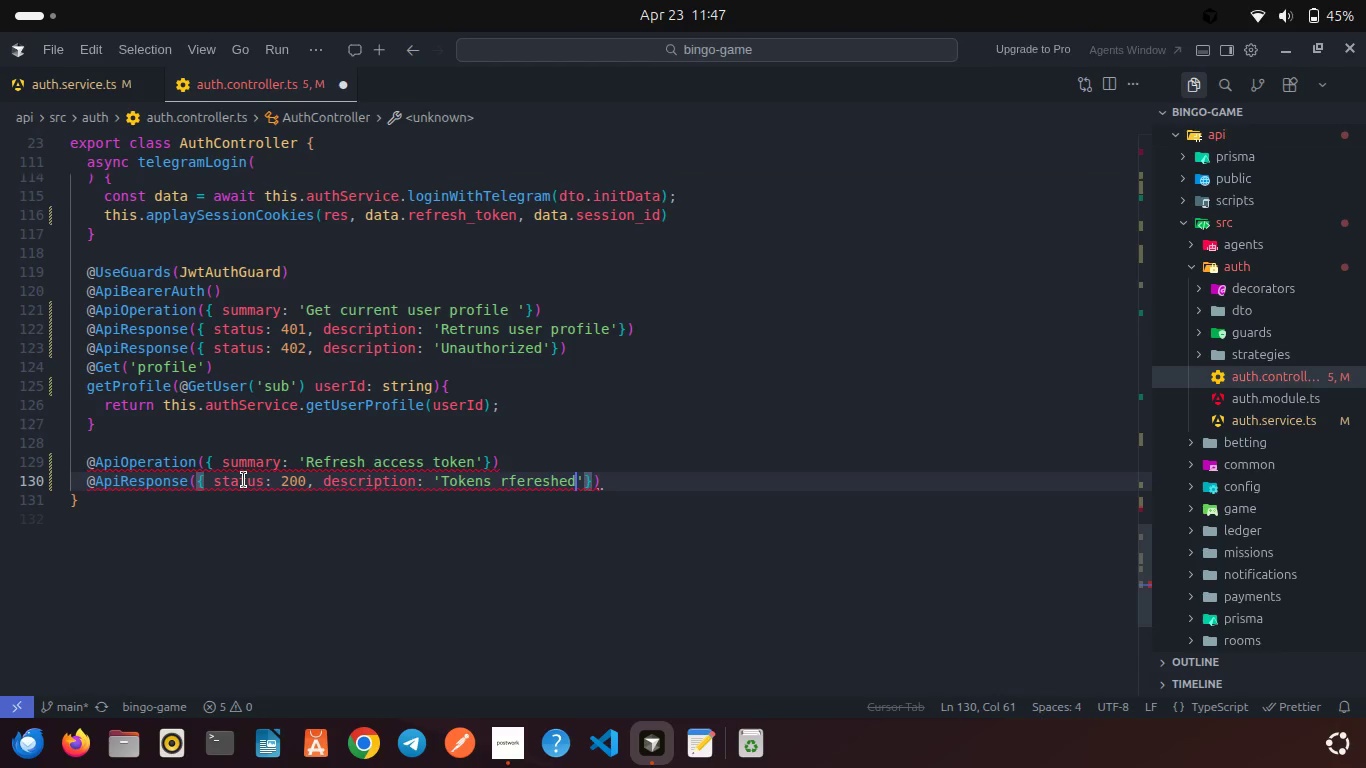 
key(ArrowRight)
 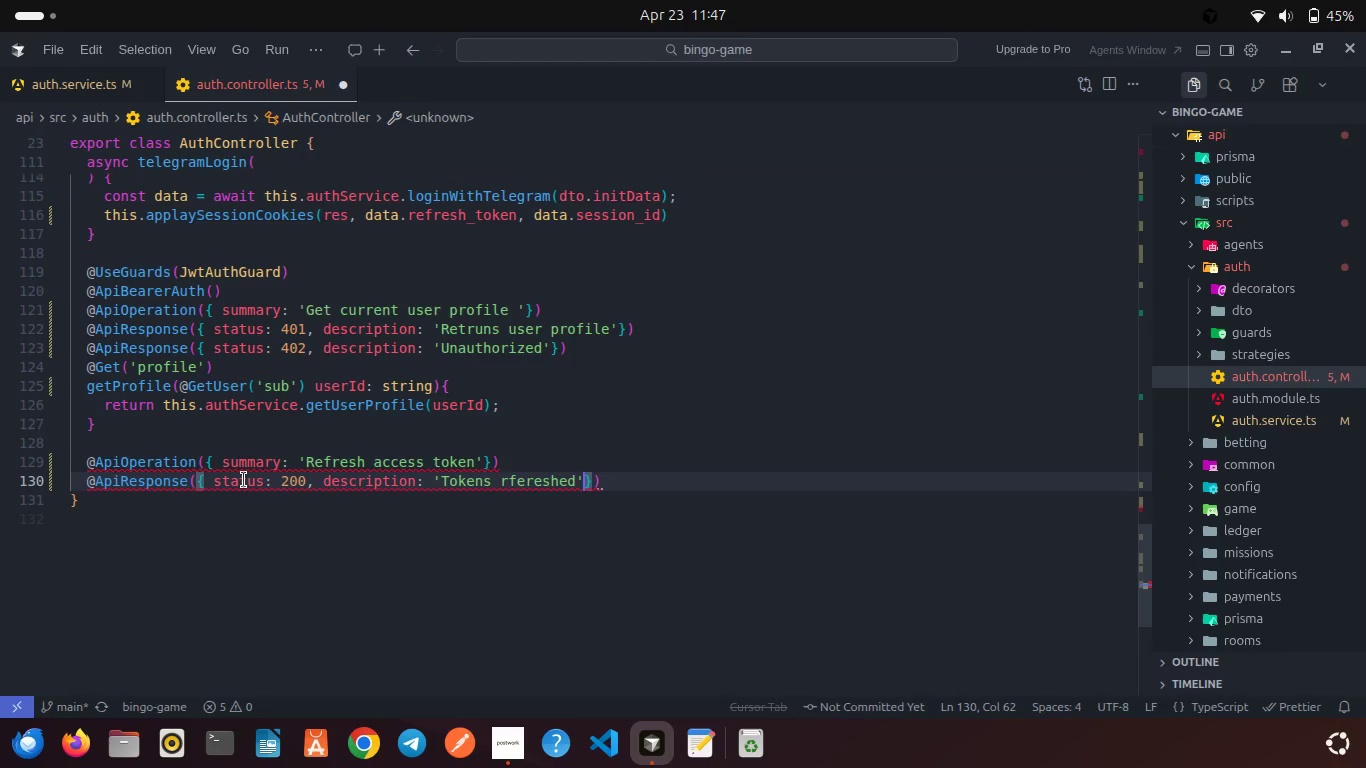 
key(ArrowRight)
 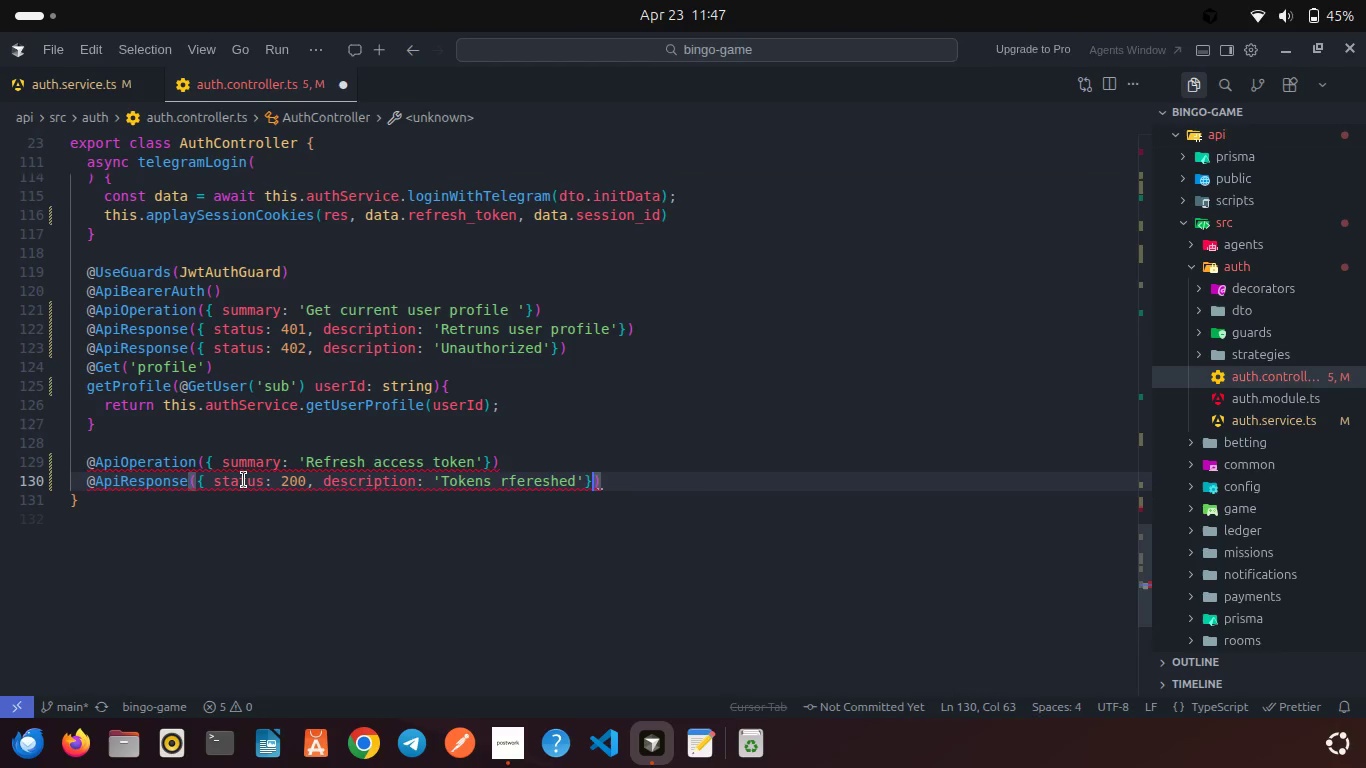 
key(ArrowRight)
 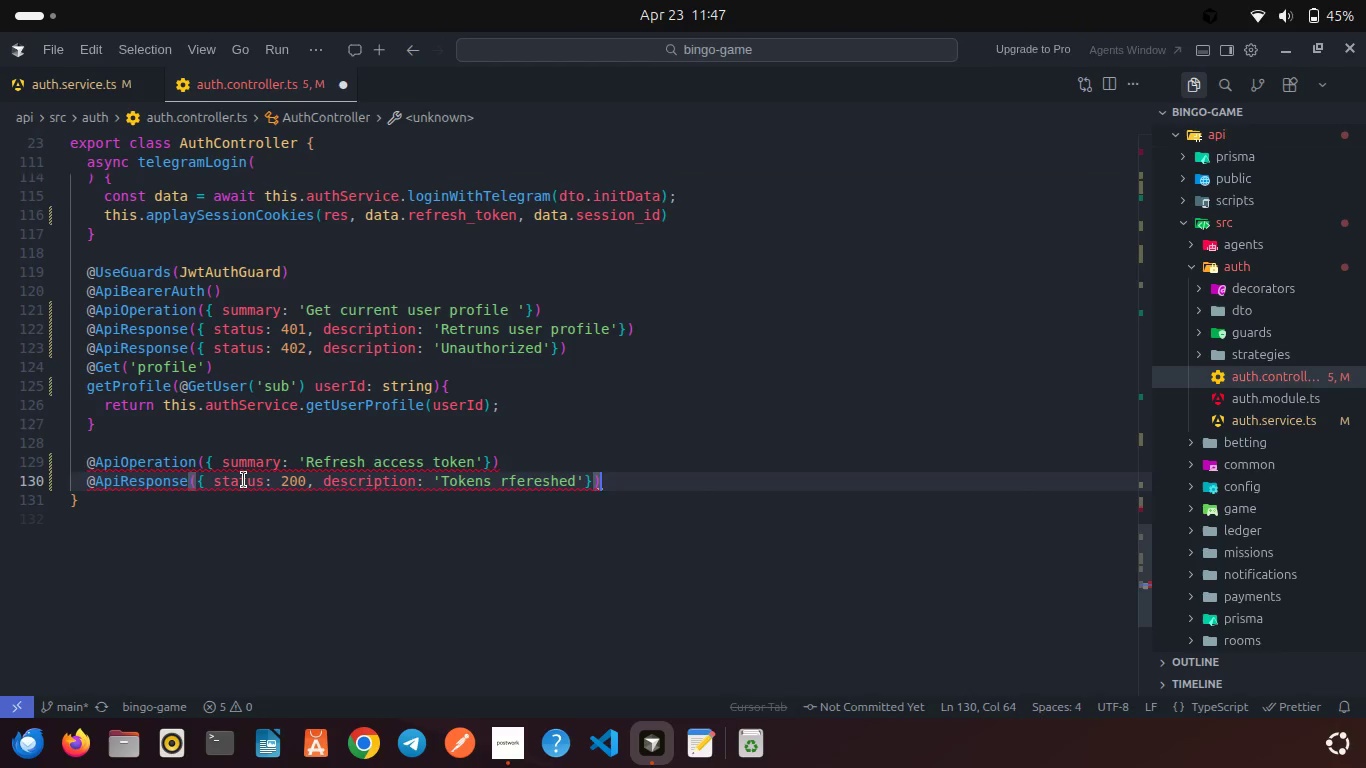 
key(Enter)
 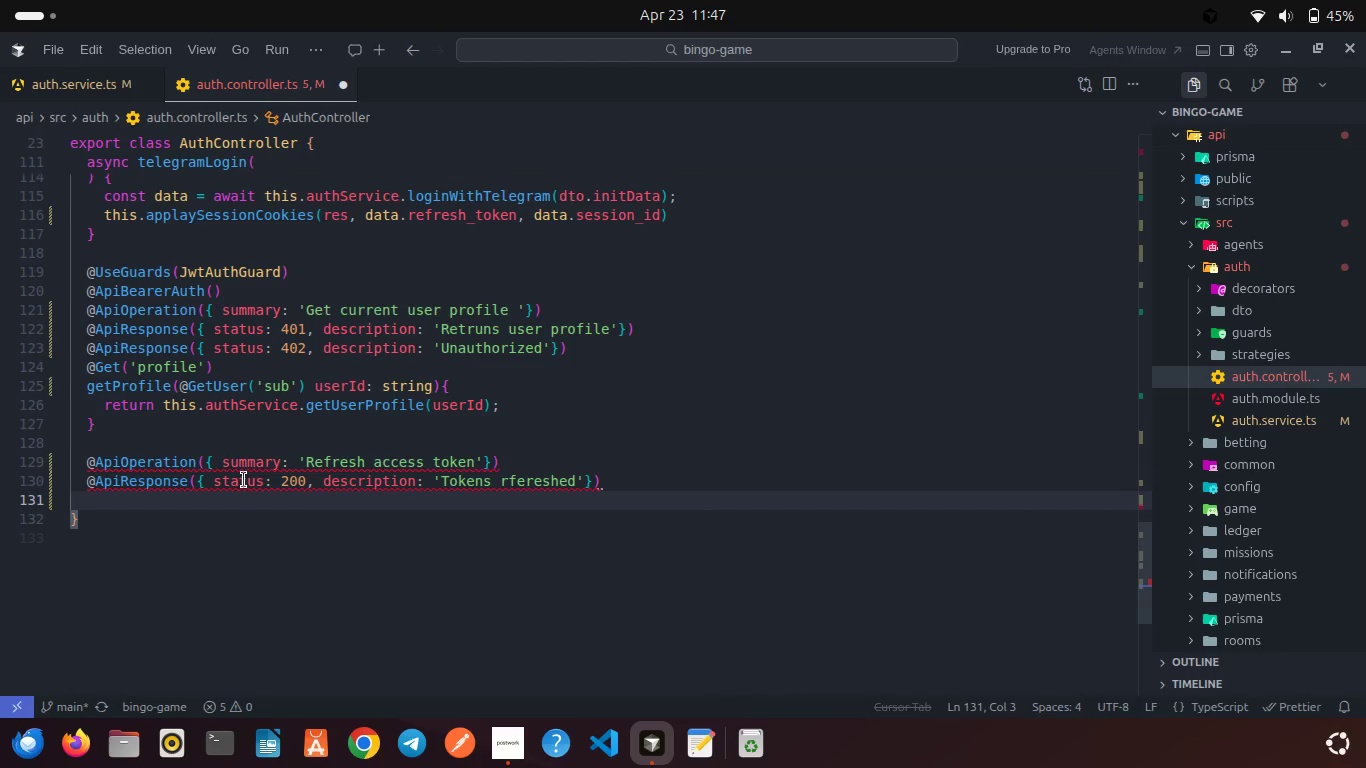 
type(@ApiRe)
 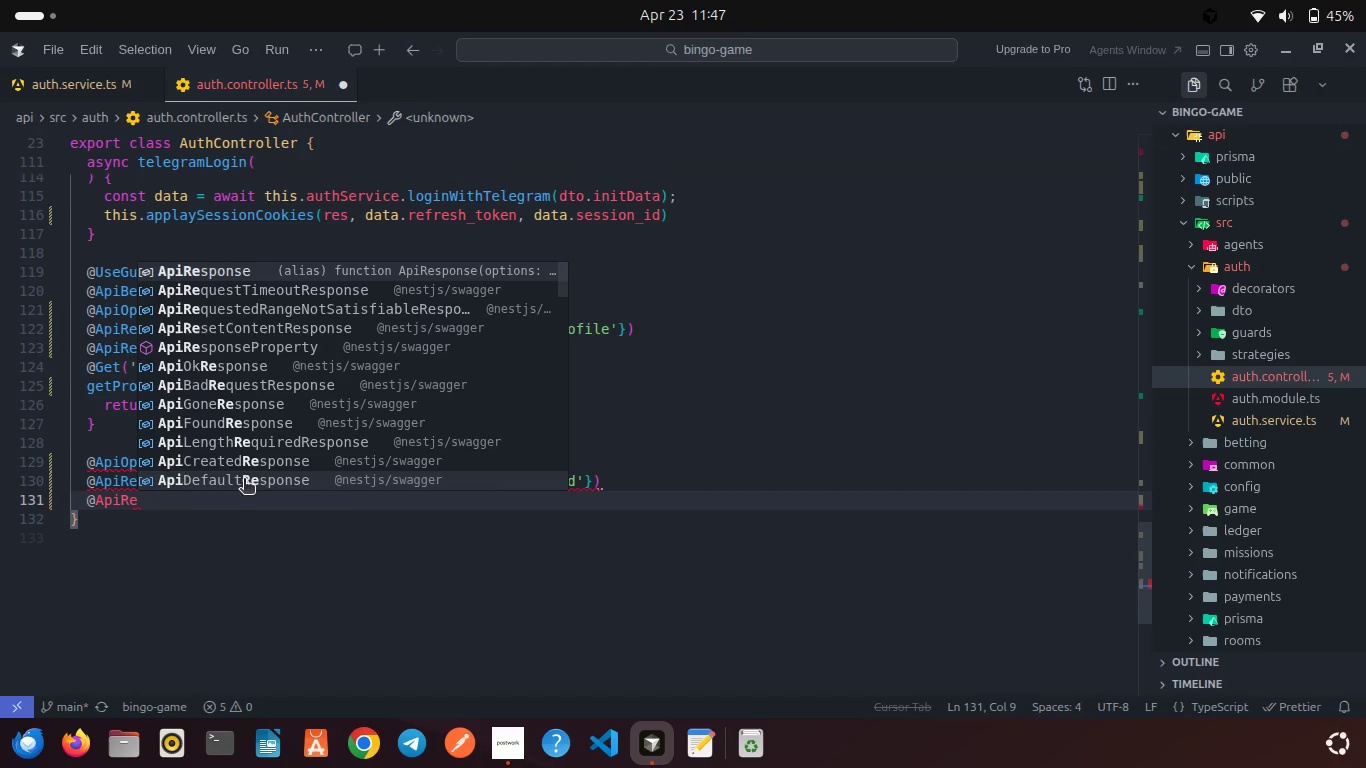 
key(Enter)
 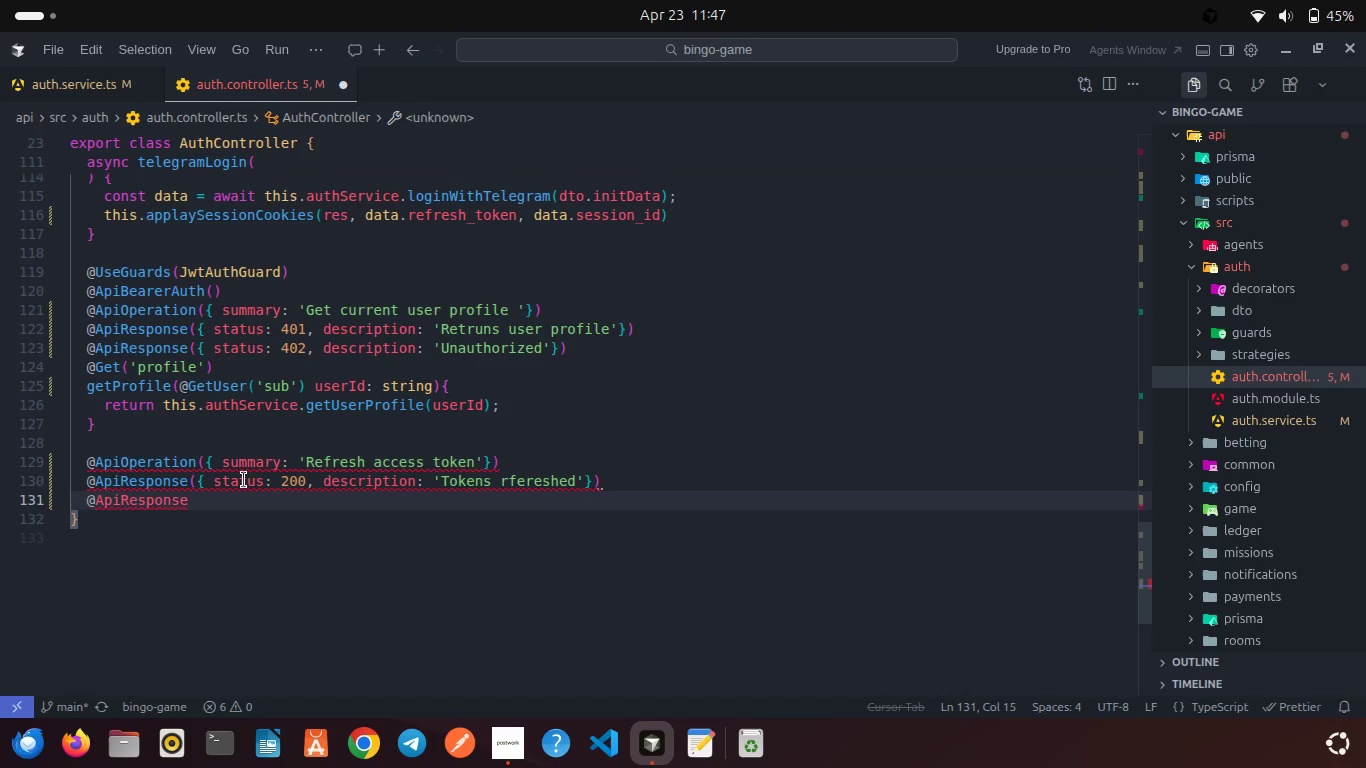 
type(({ status)
 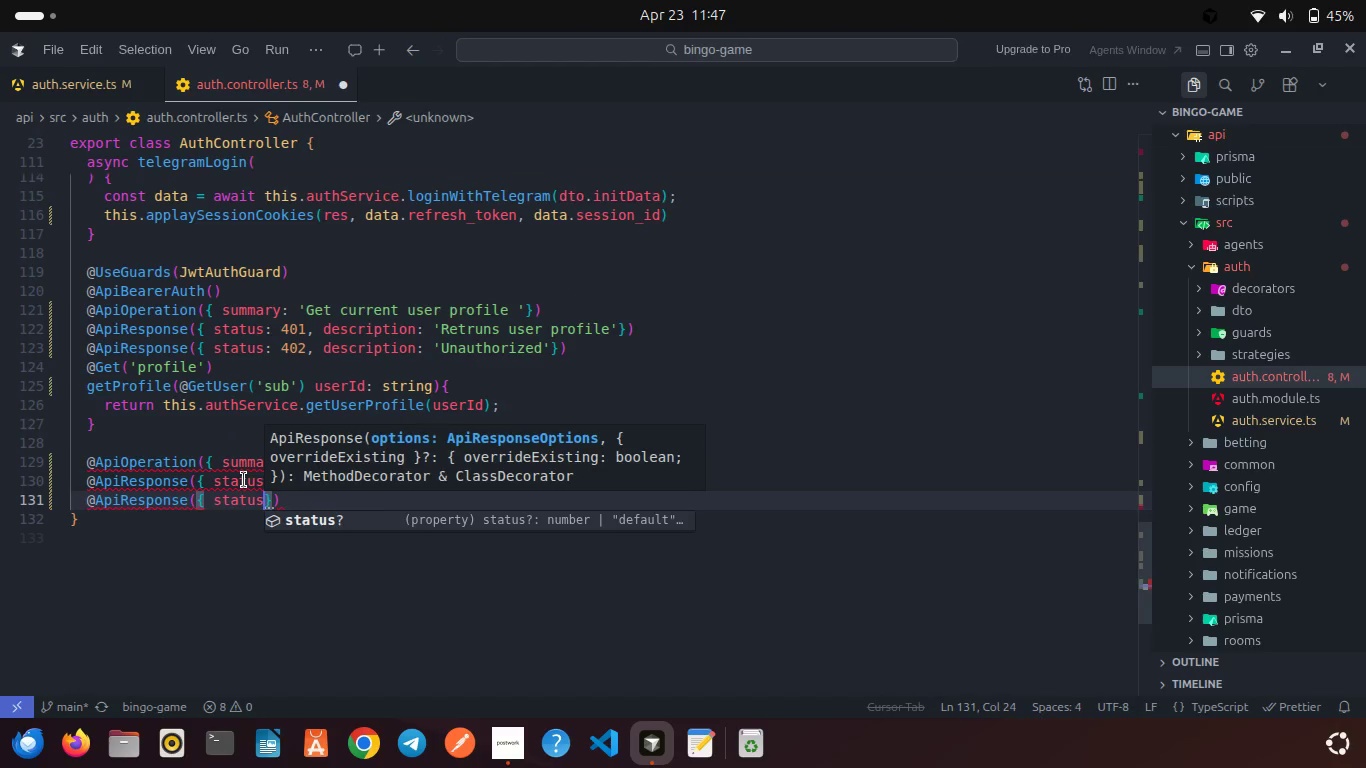 
key(Enter)
 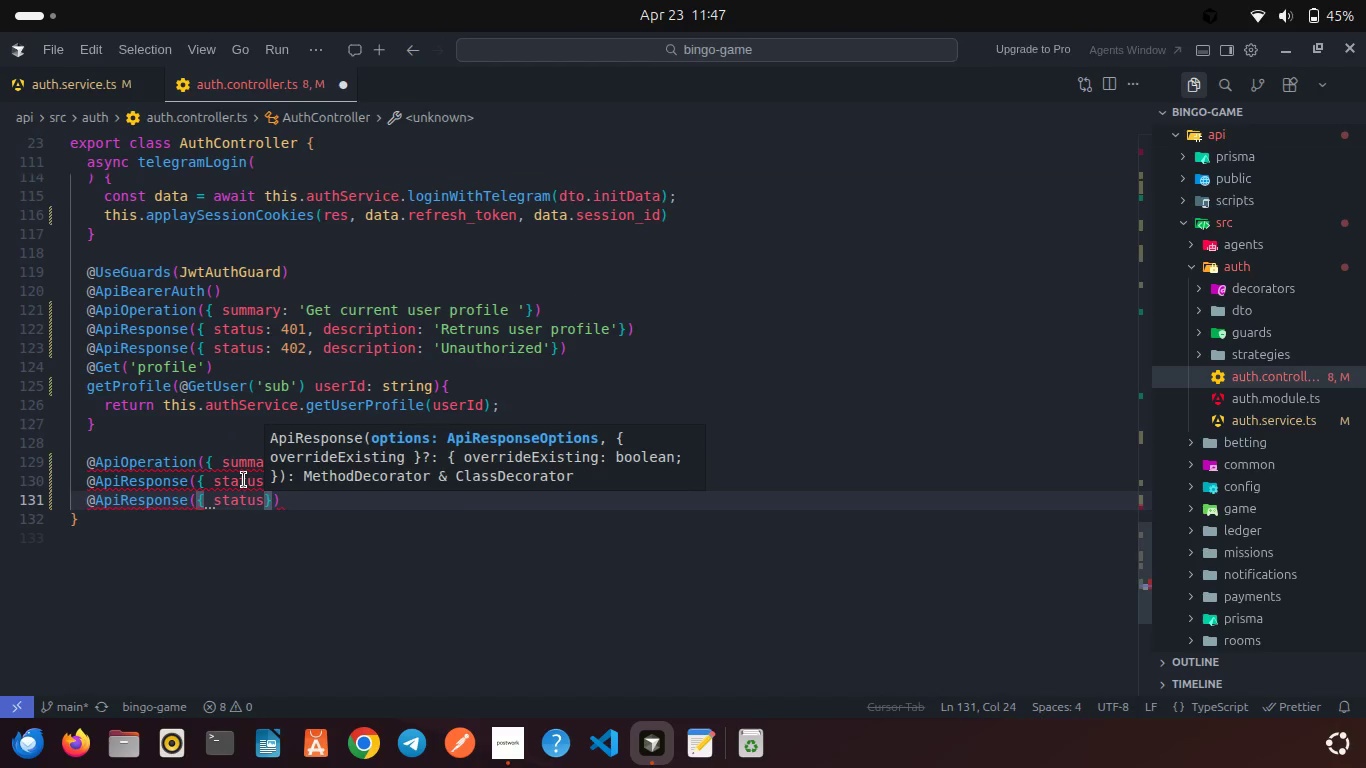 
type(: 401, descri)
 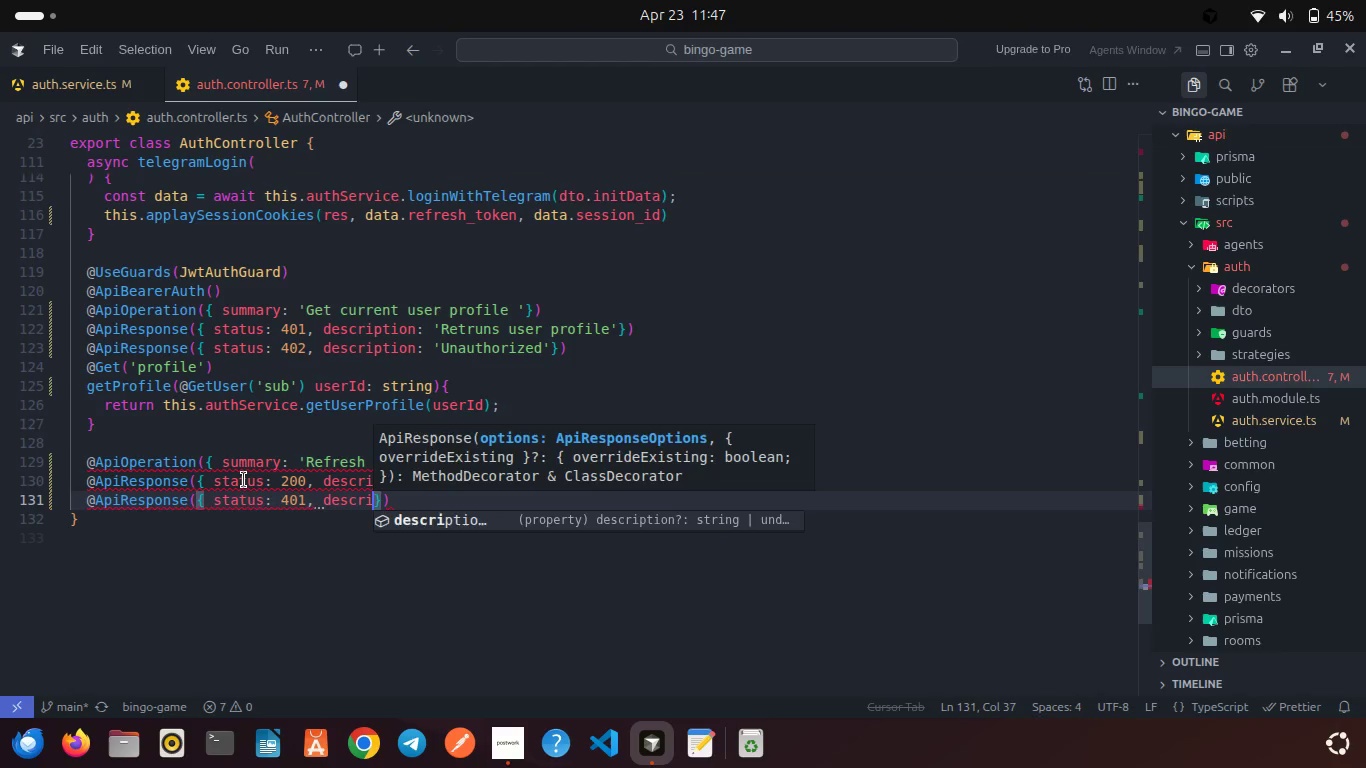 
key(Enter)
 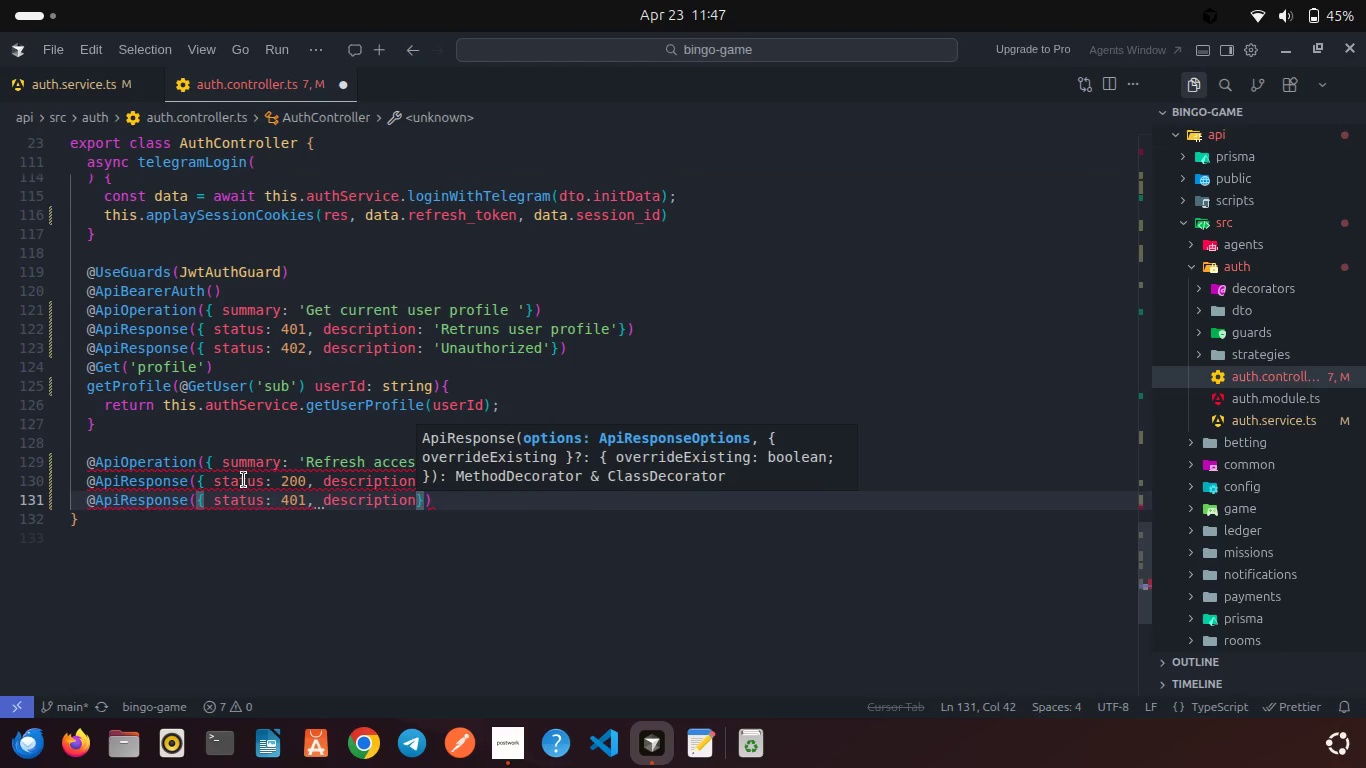 
type(: 'Invalid or expired fresh toekn)
key(Backspace)
key(Backspace)
key(Backspace)
type(kn)
key(Backspace)
type(en)
 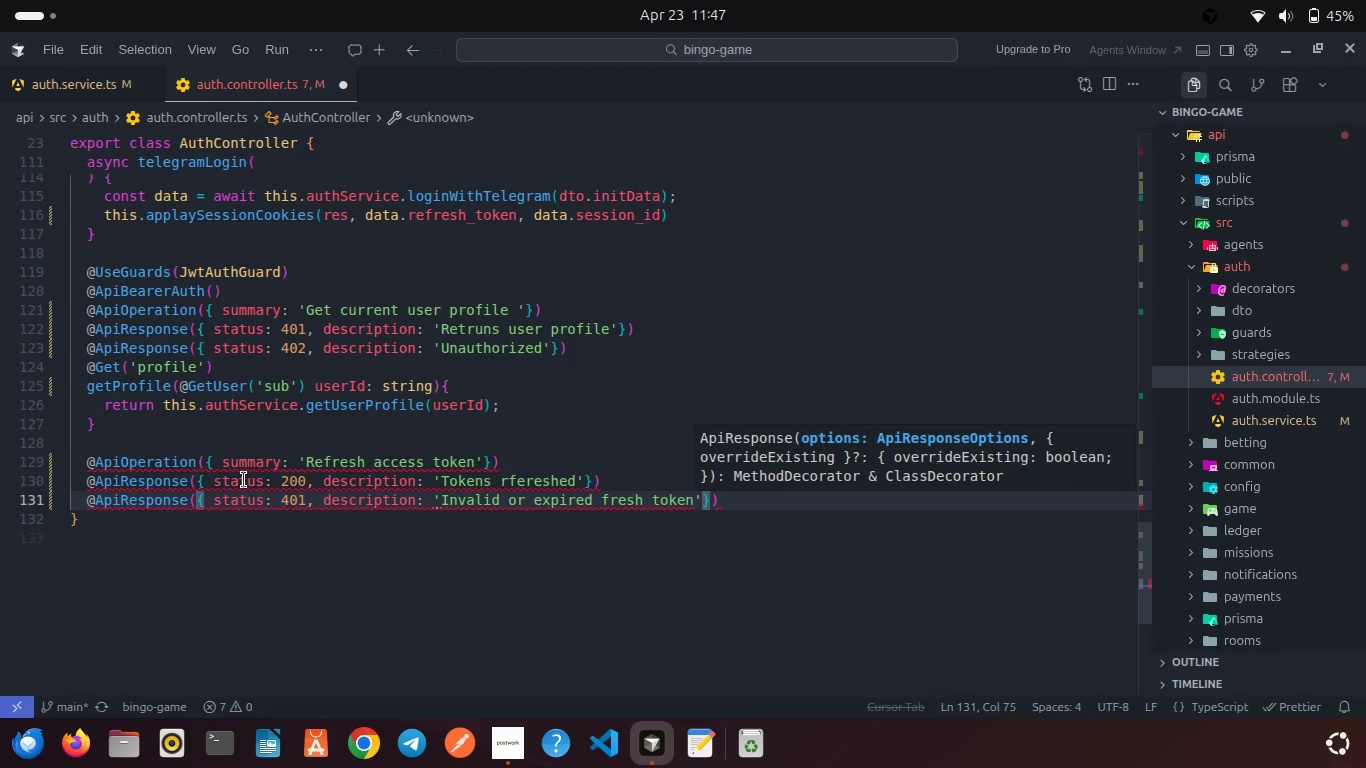 
key(ArrowRight)
 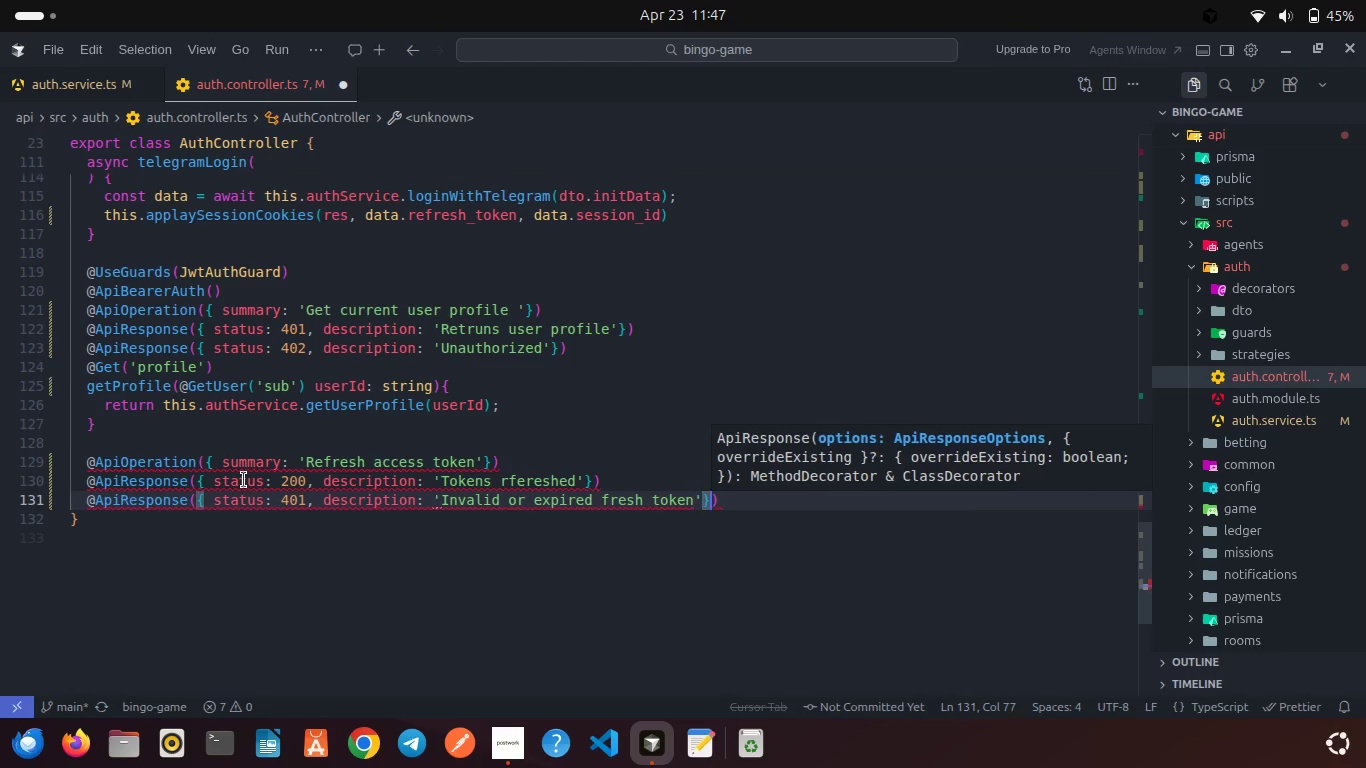 
key(ArrowRight)
 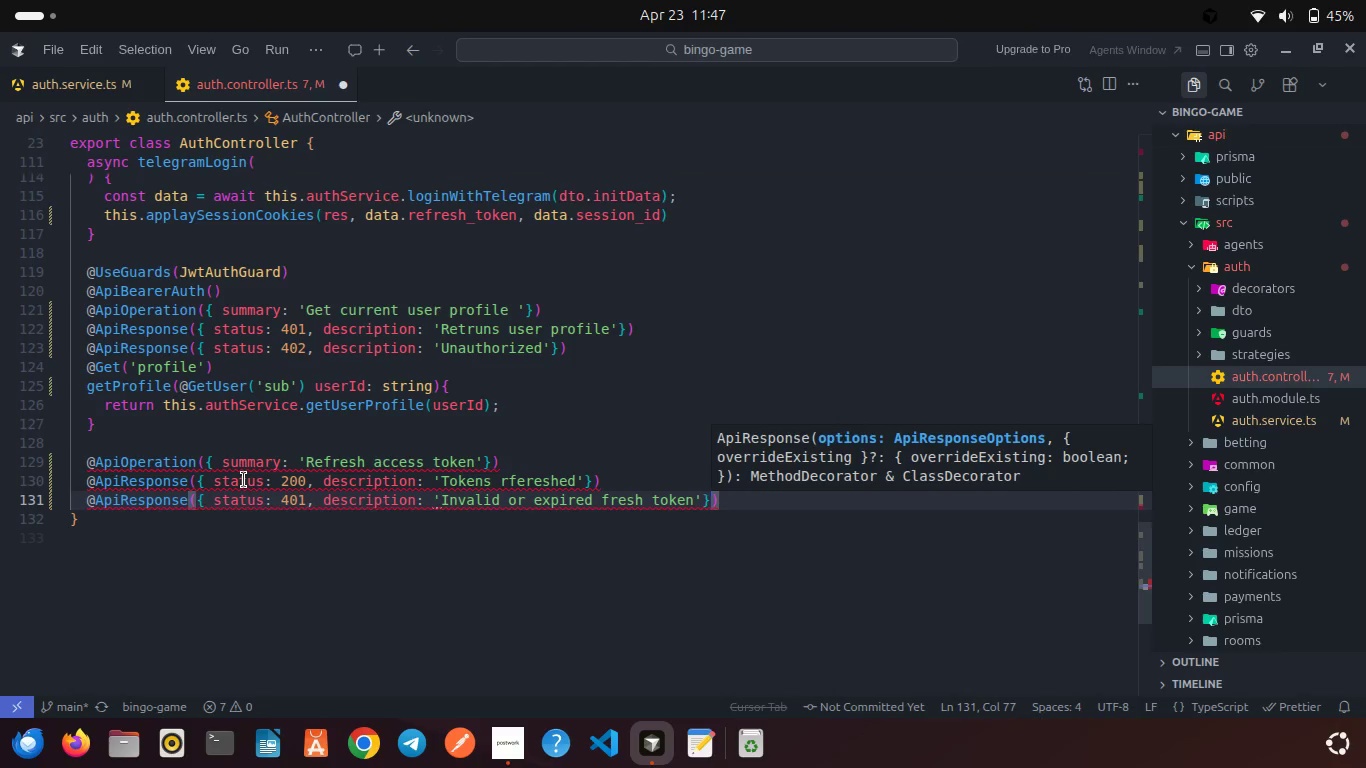 
key(ArrowRight)
 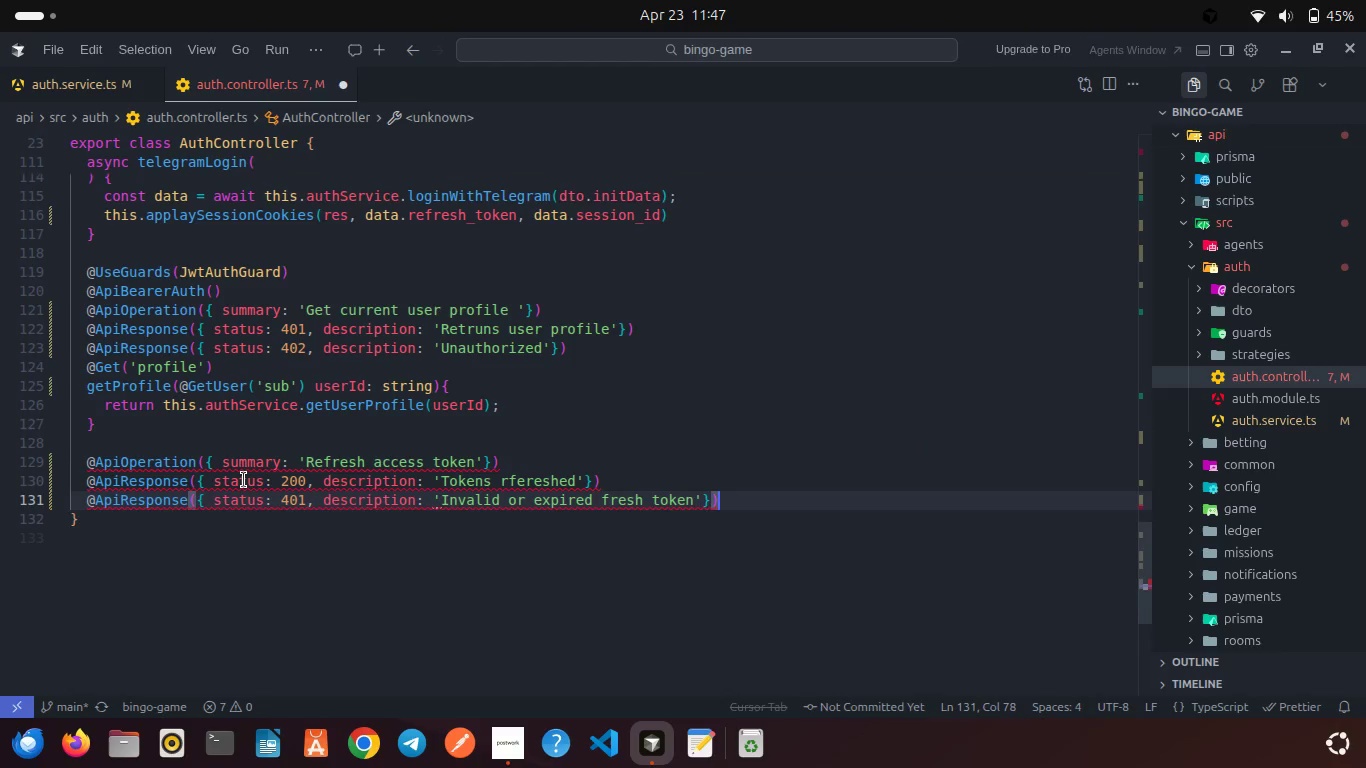 
key(Enter)
 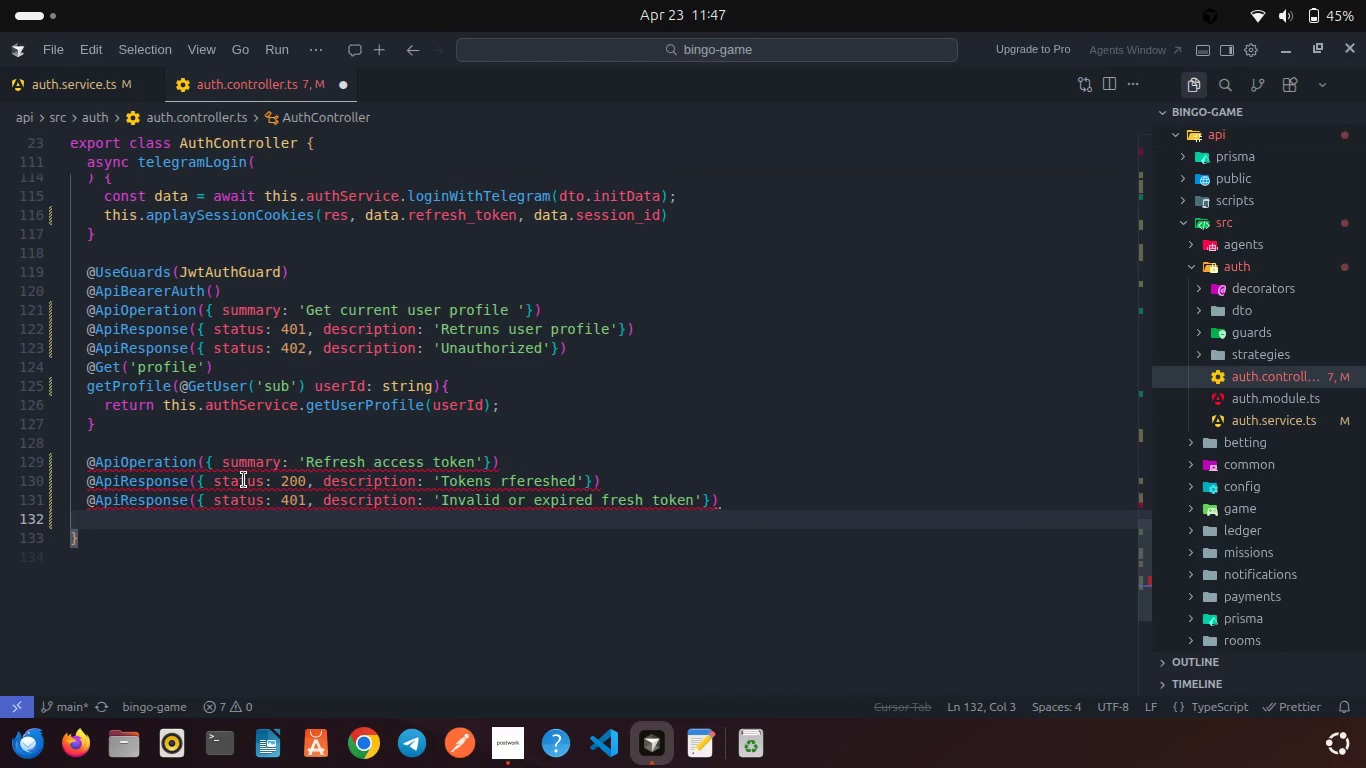 
type(@Pos)
 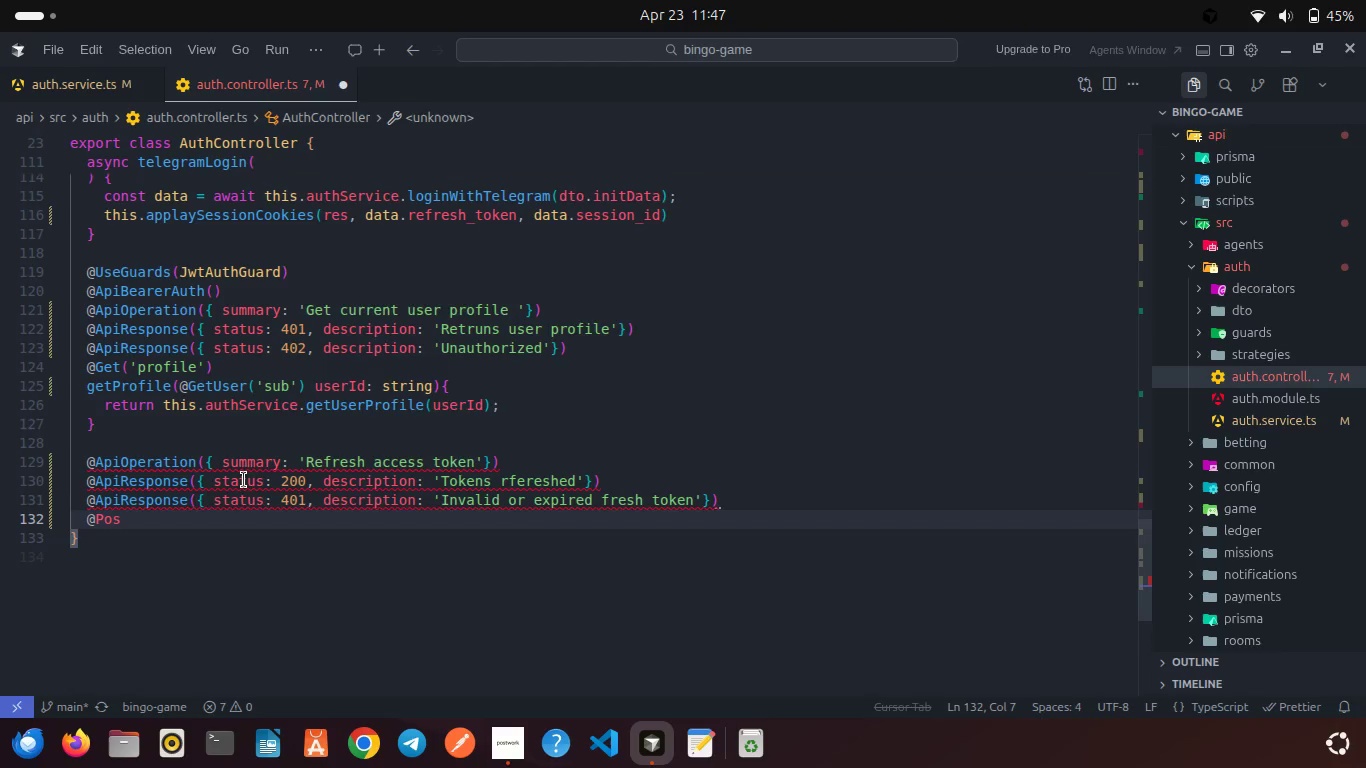 
key(Enter)
 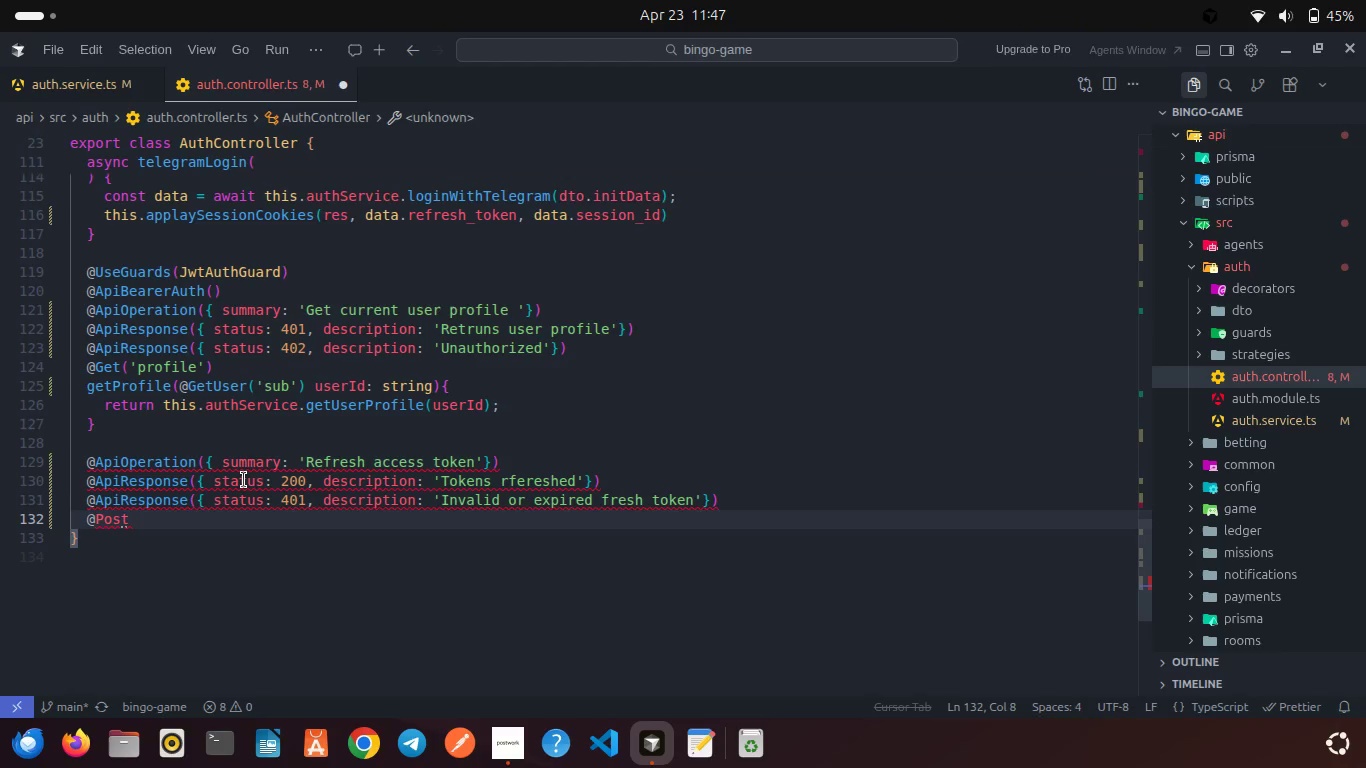 
type(())
 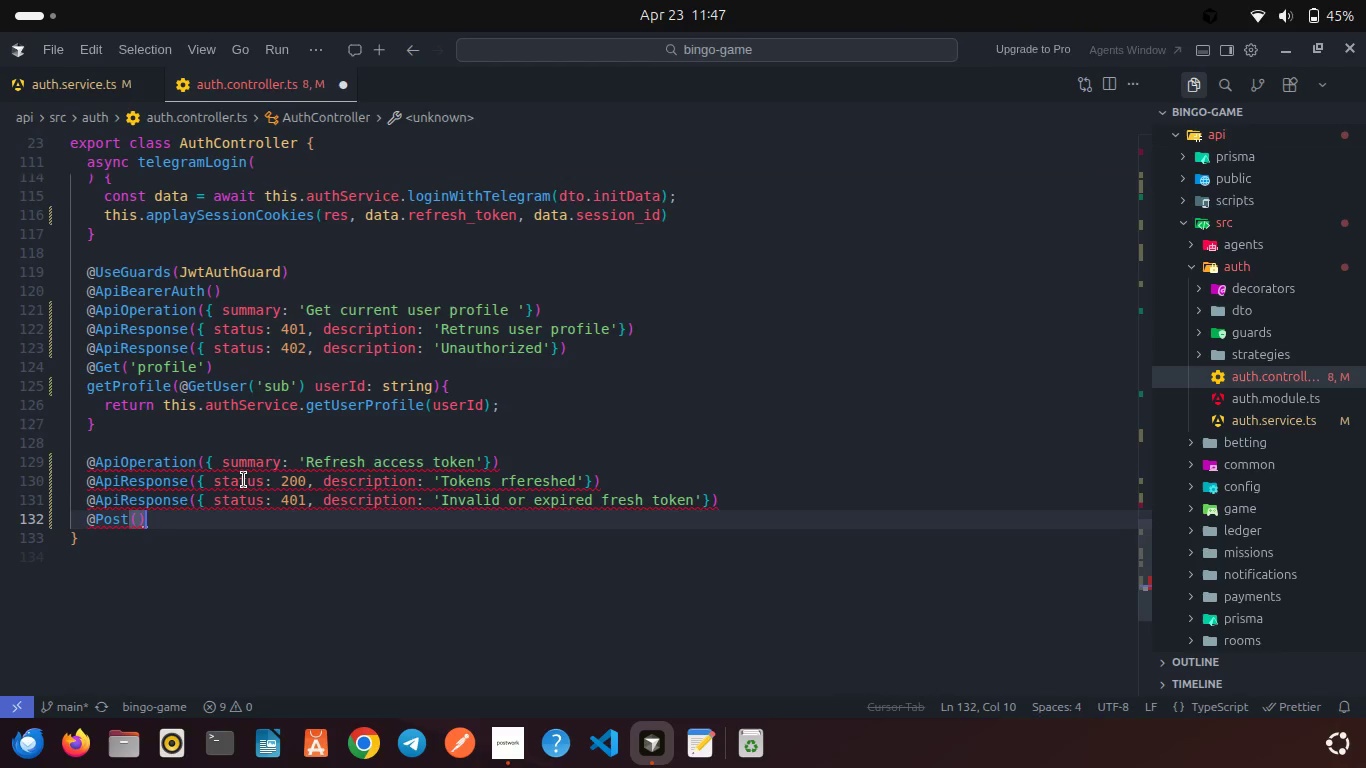 
key(ArrowLeft)
 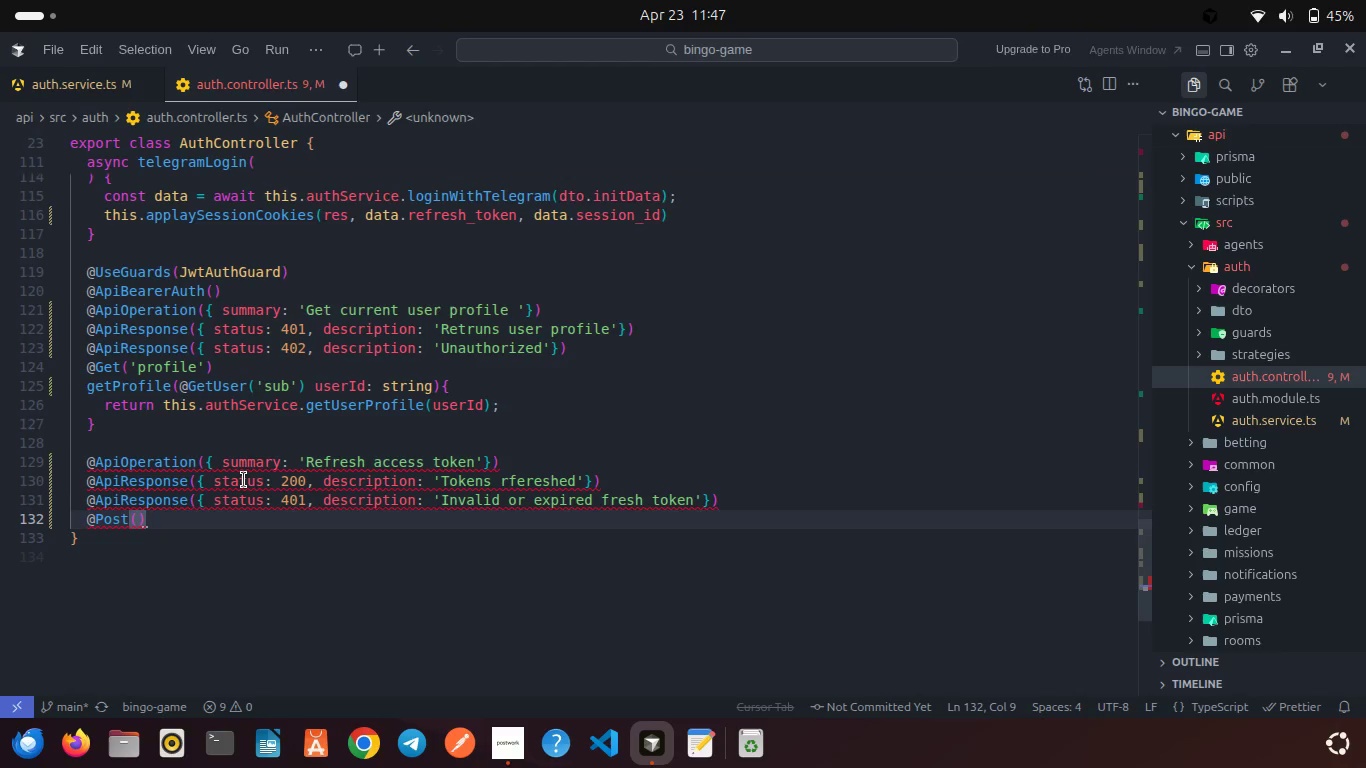 
type('refresh)
 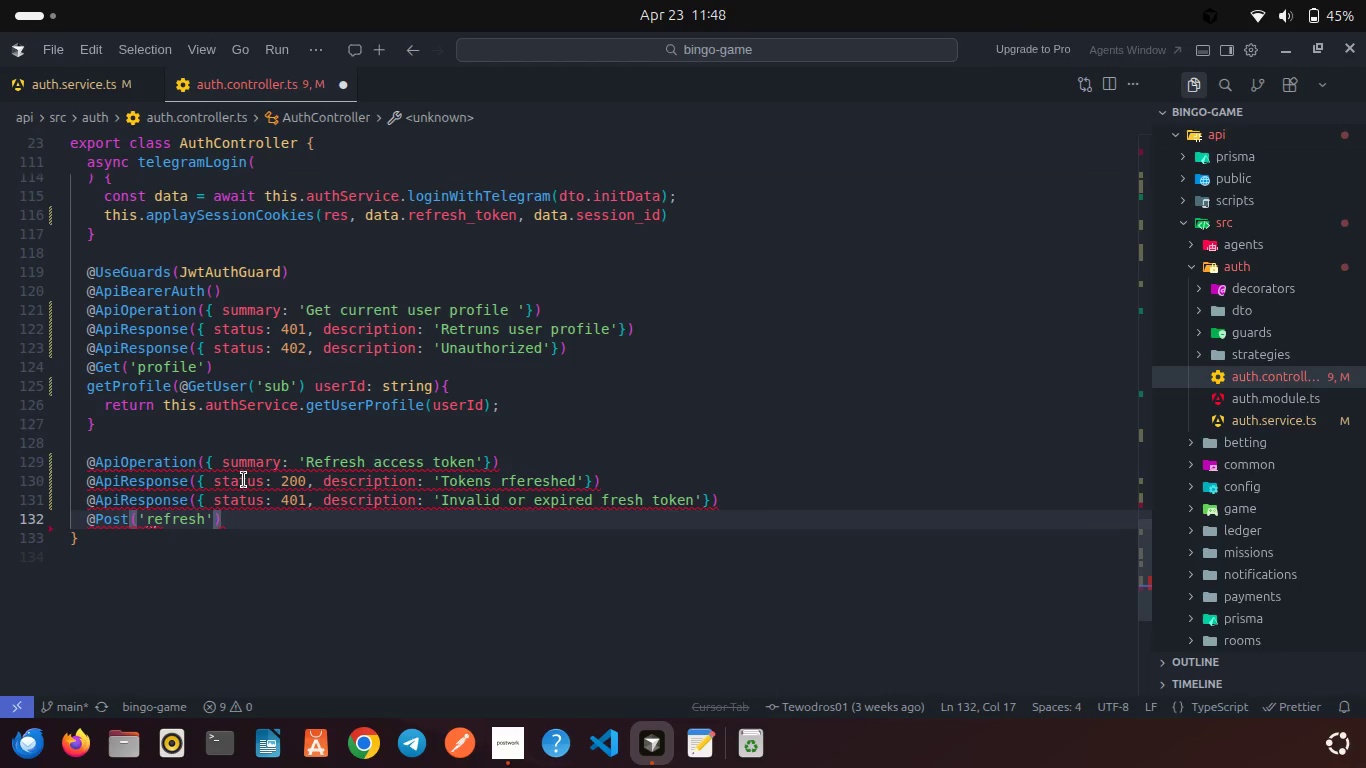 
key(ArrowRight)
 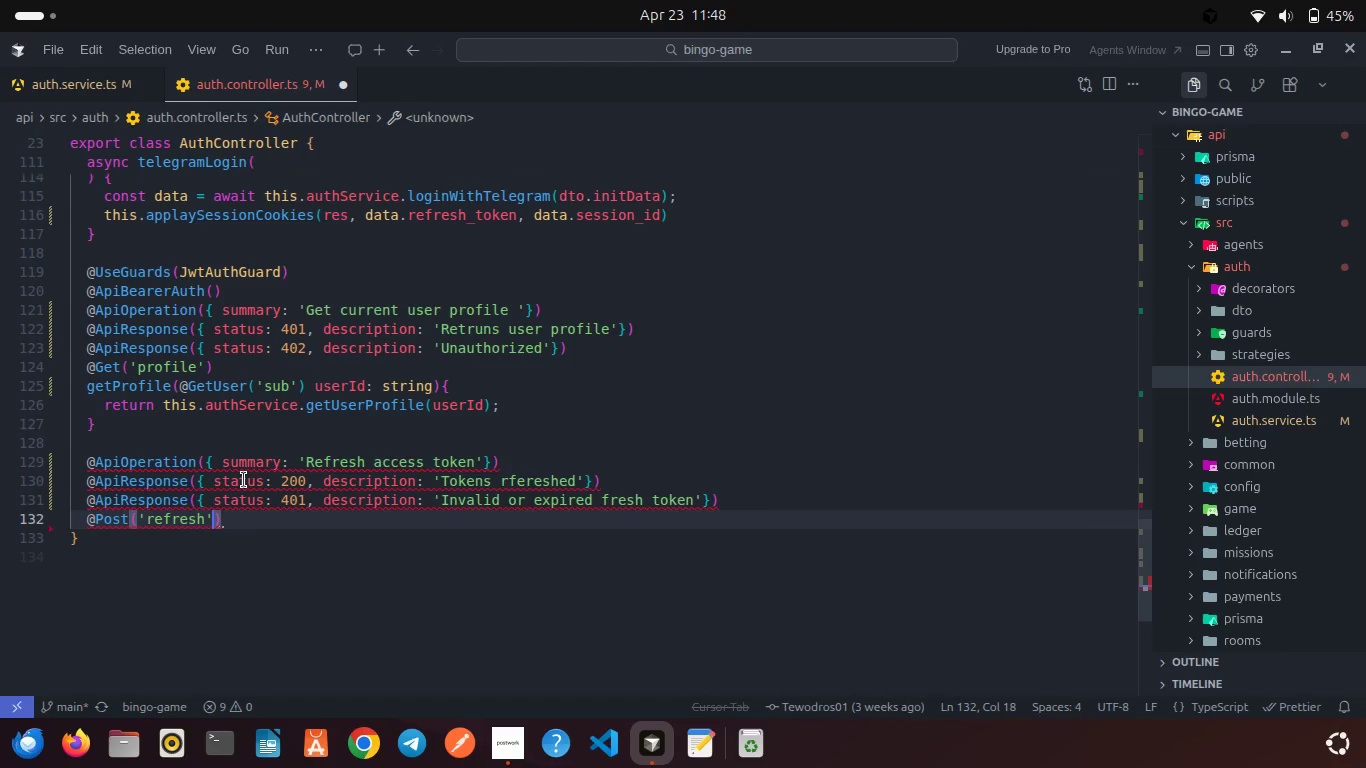 
key(ArrowRight)
 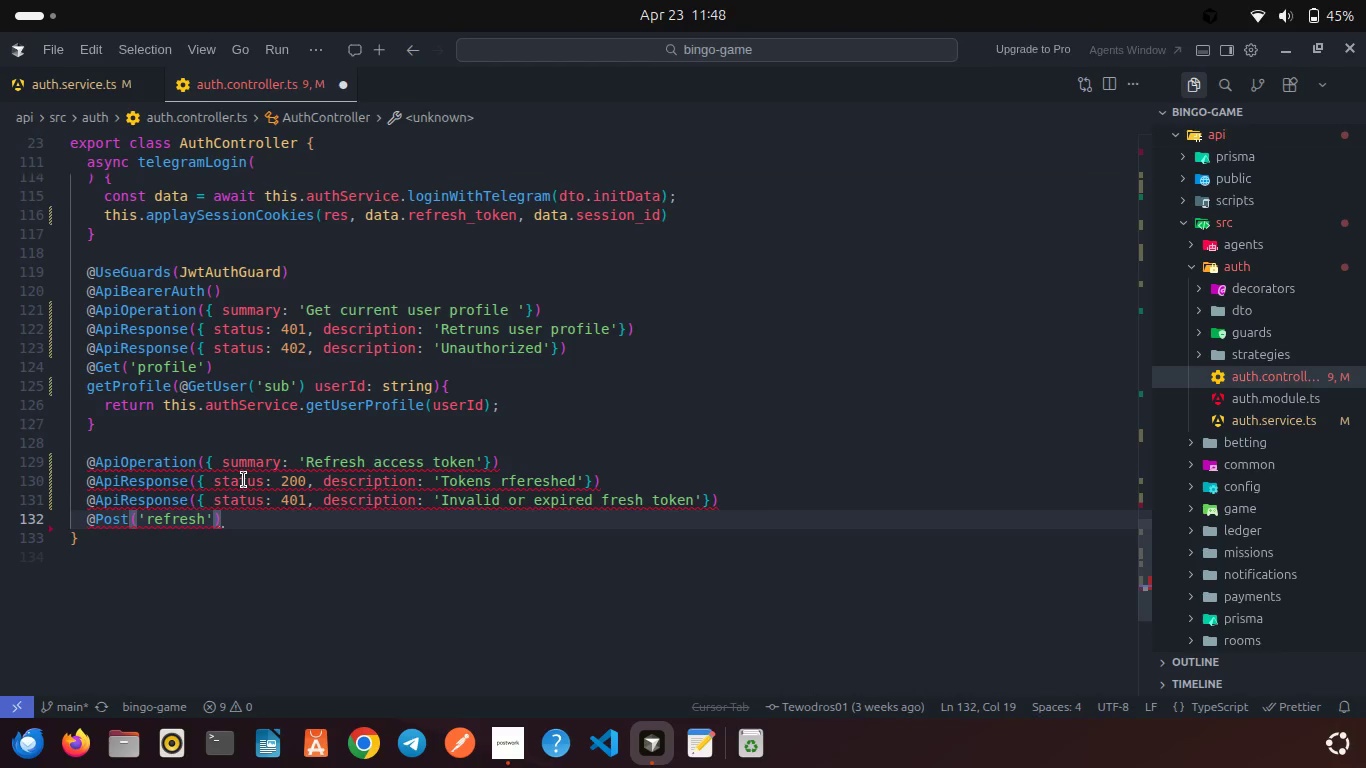 
key(Enter)
 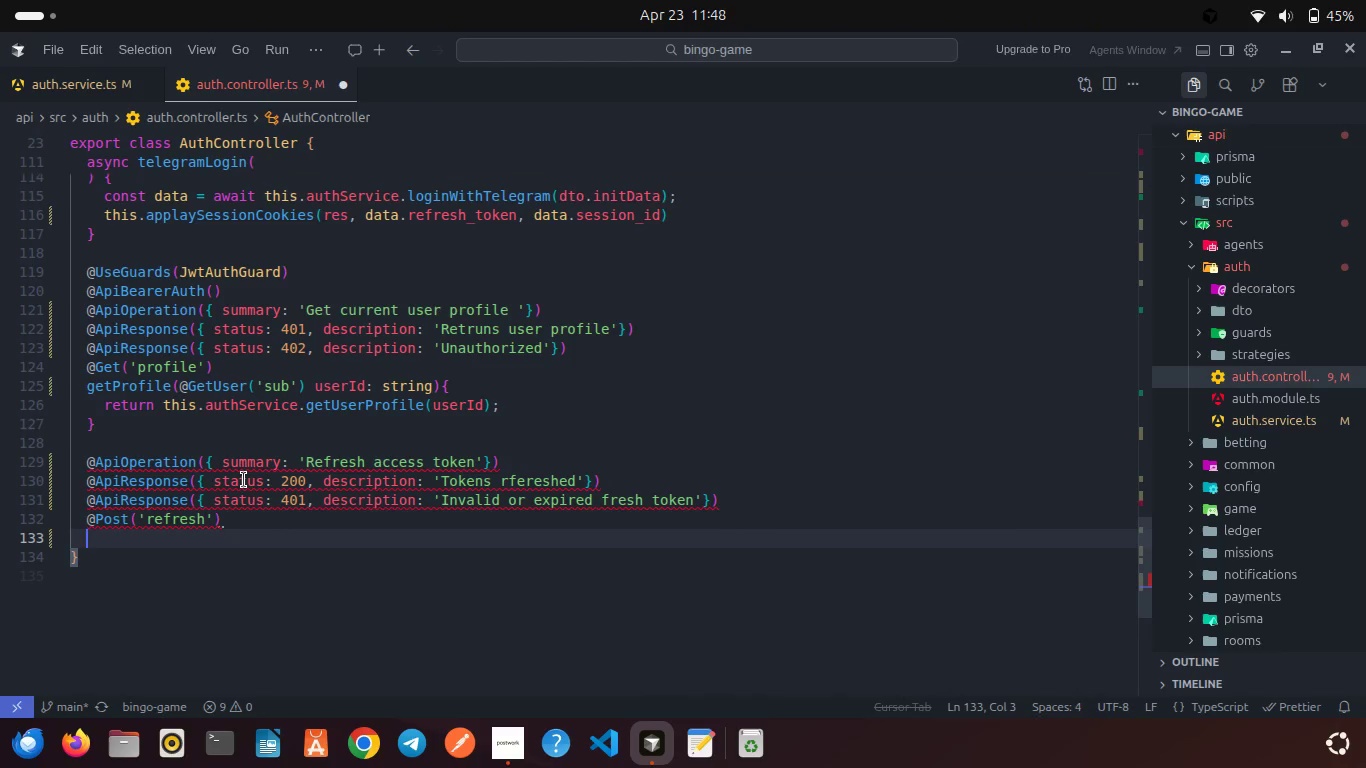 
type(@Htt)
 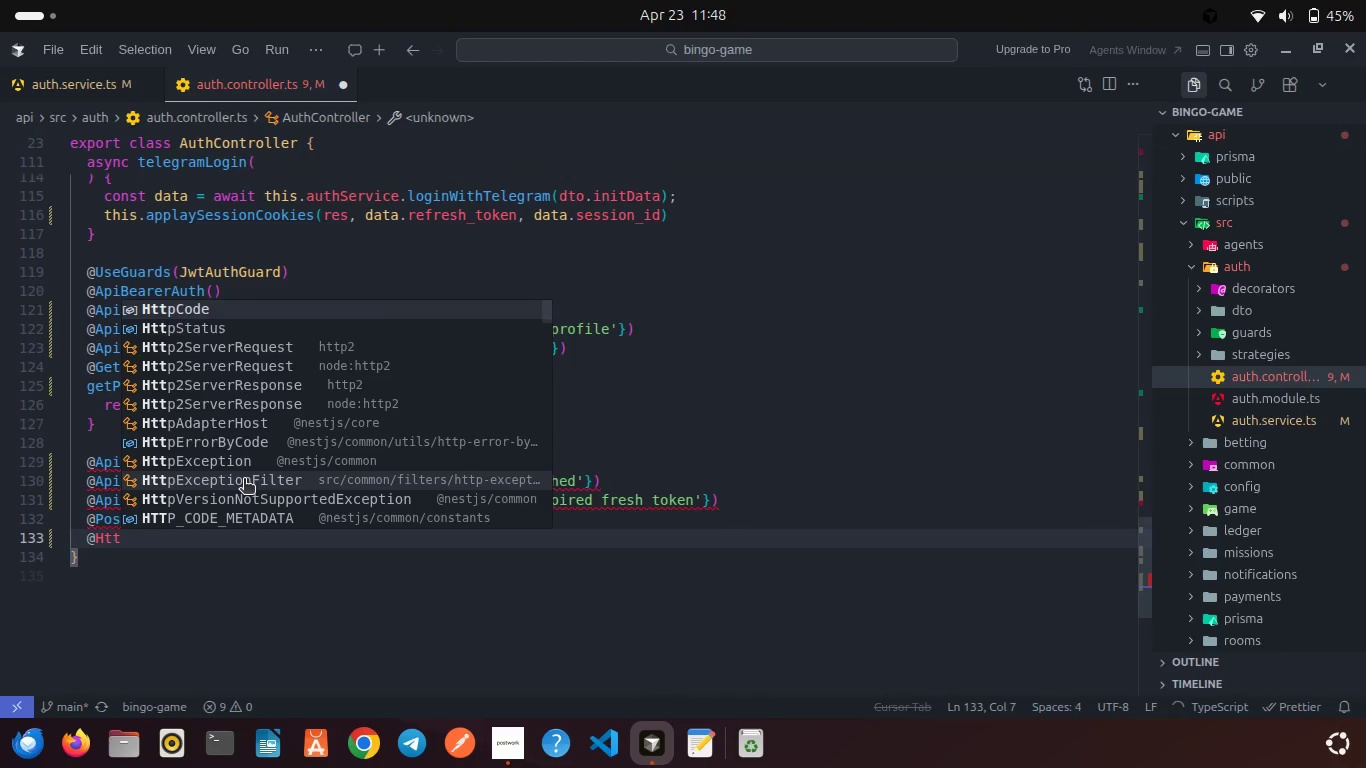 
key(Enter)
 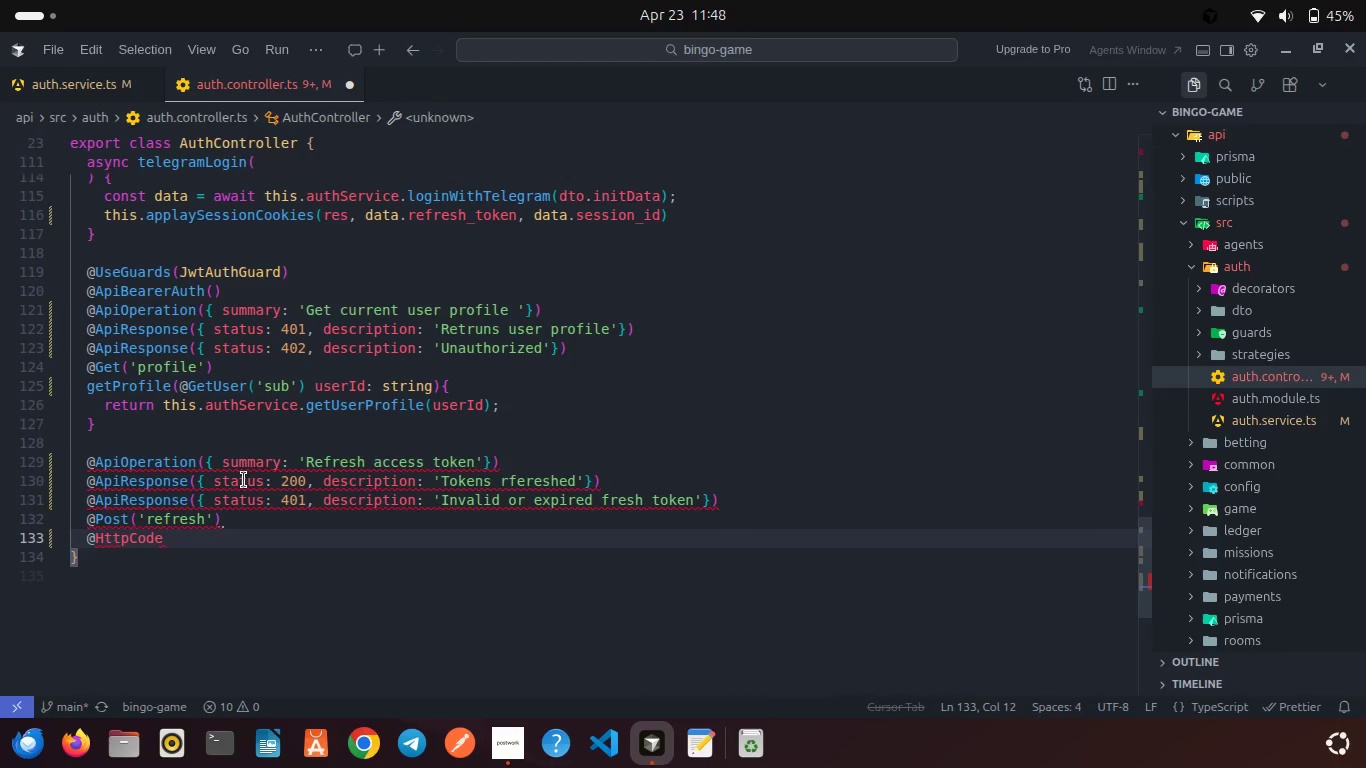 
type((Htt)
 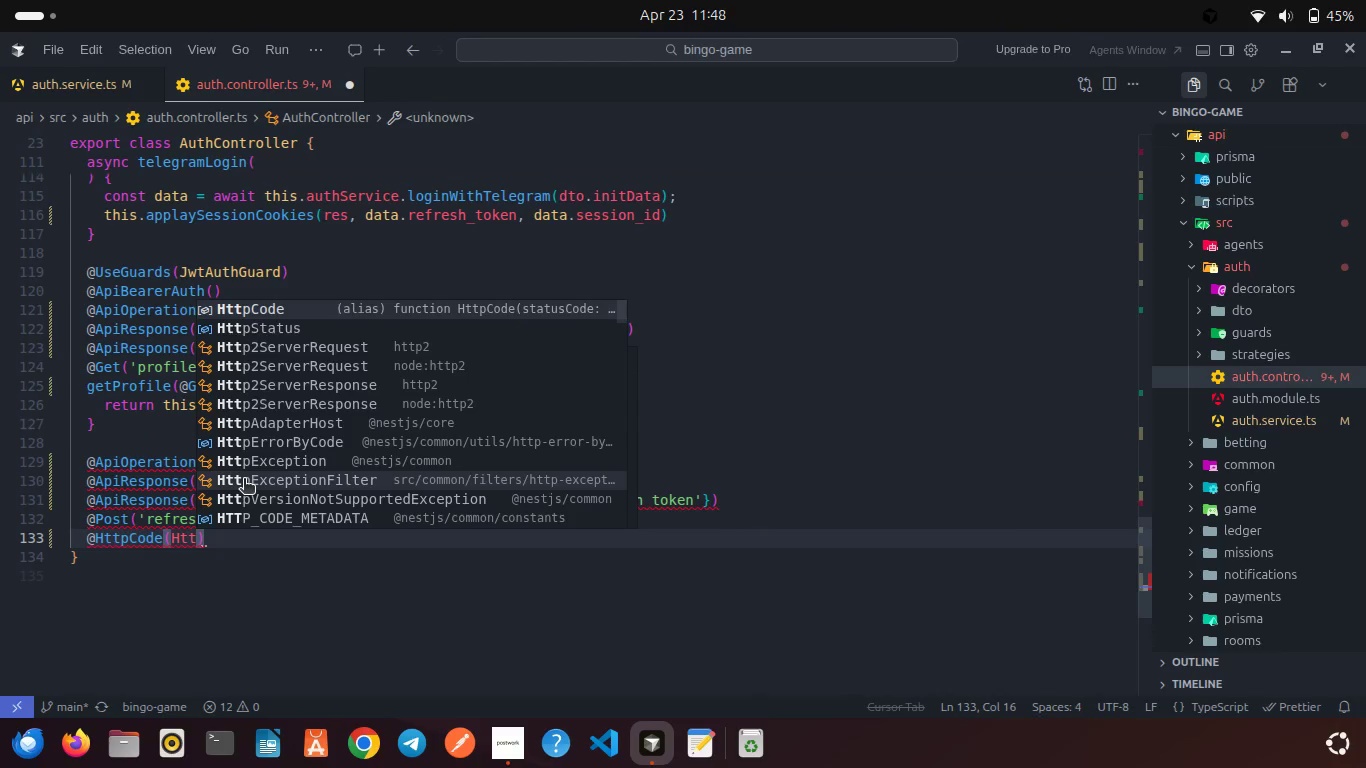 
key(ArrowDown)
 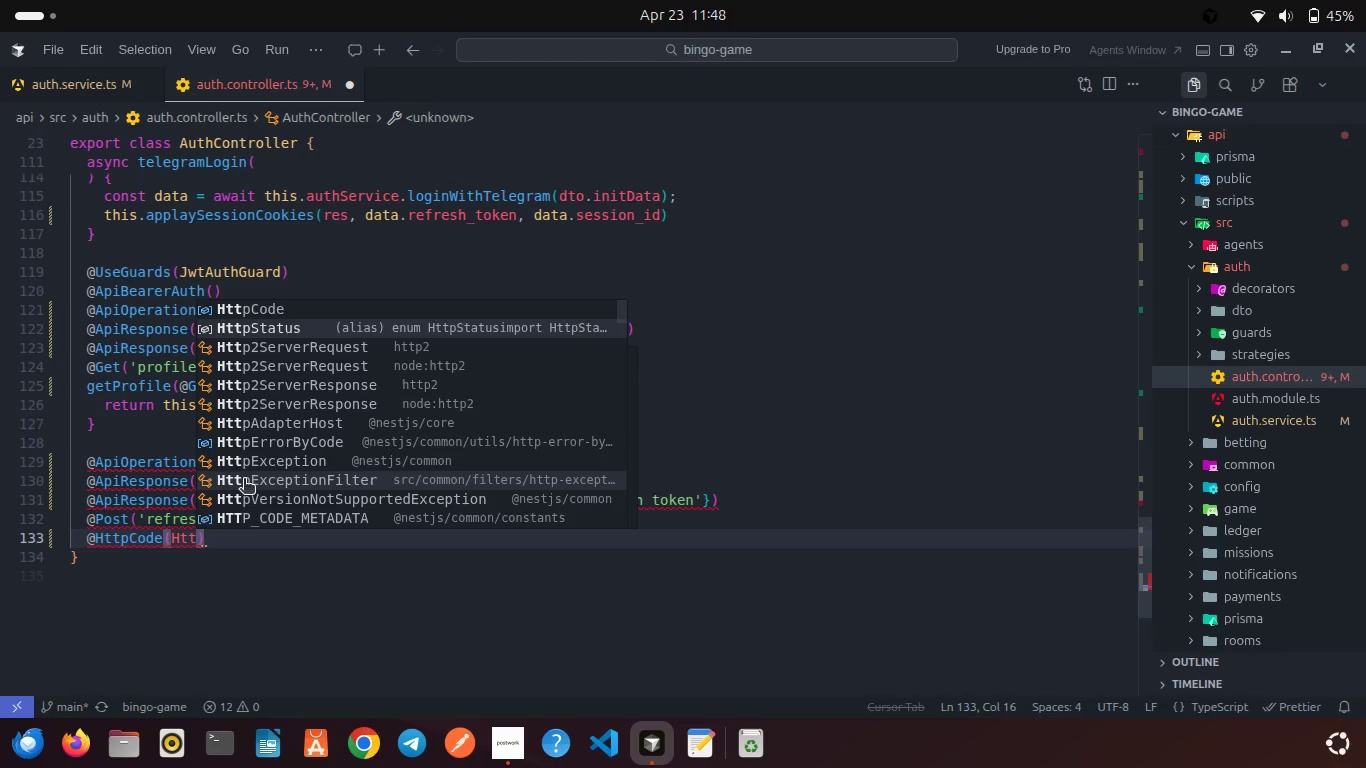 
key(Enter)
 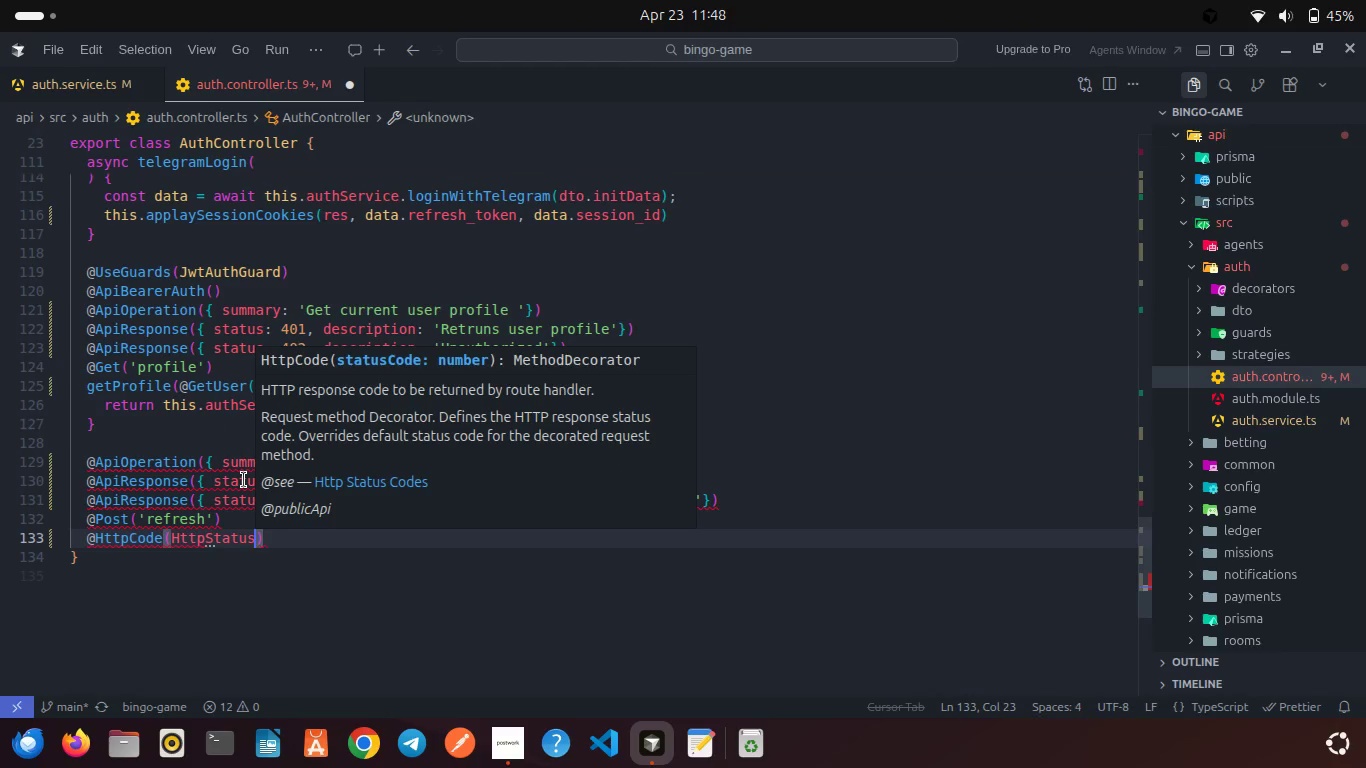 
key(Period)
 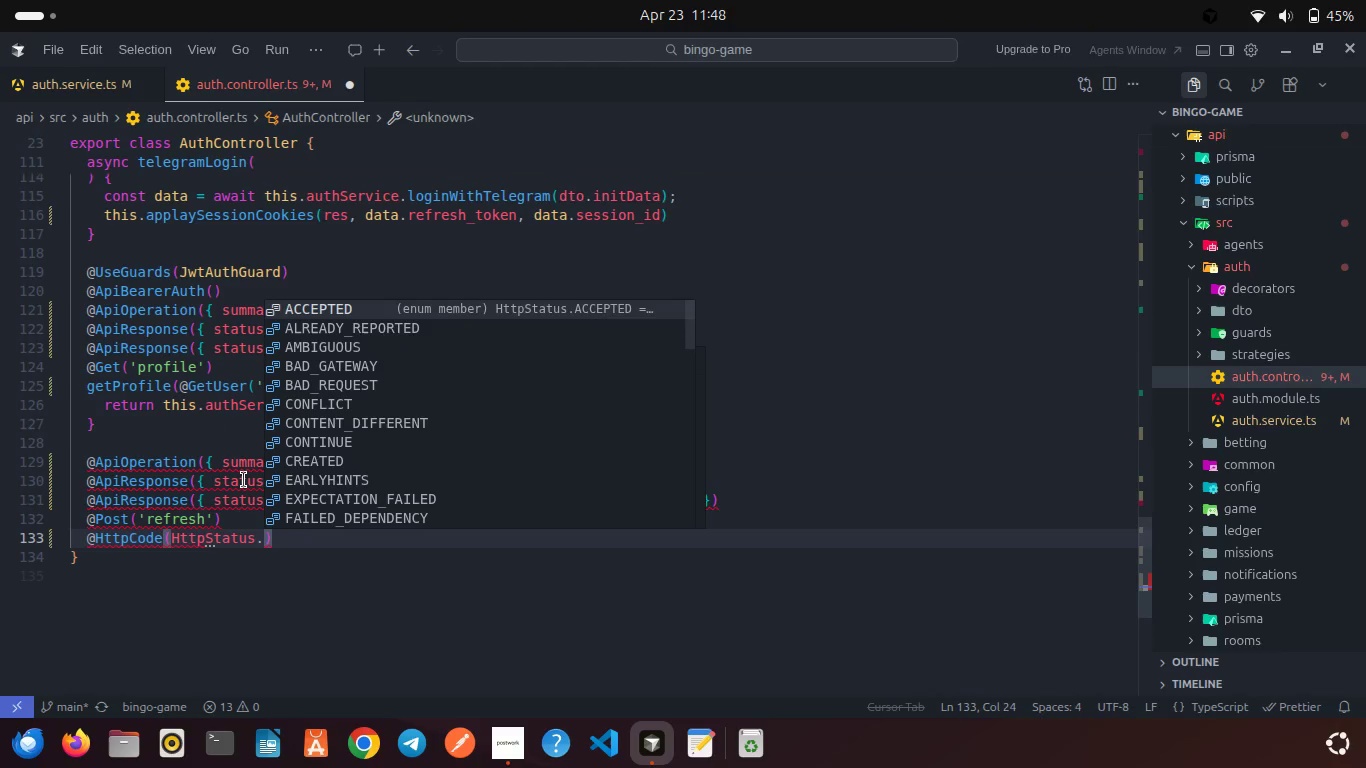 
key(Shift+O)
 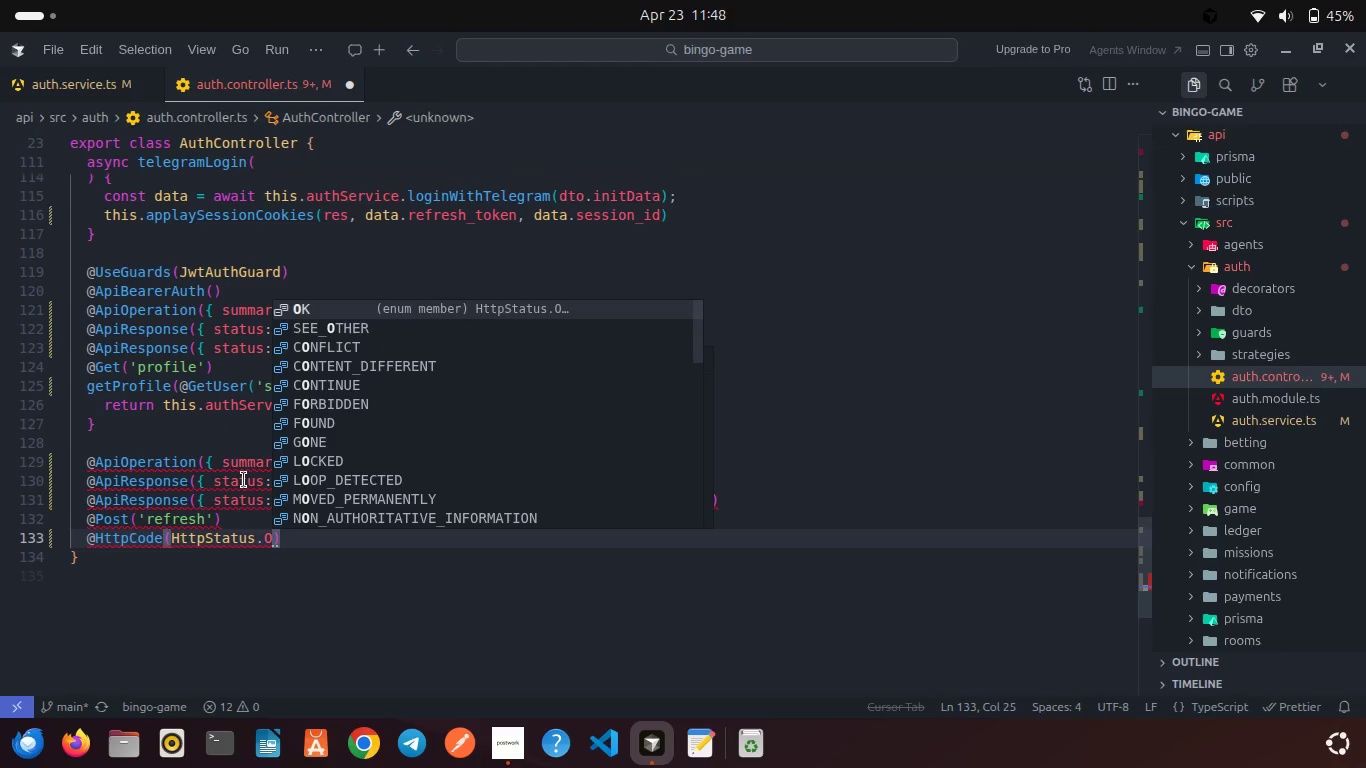 
key(Enter)
 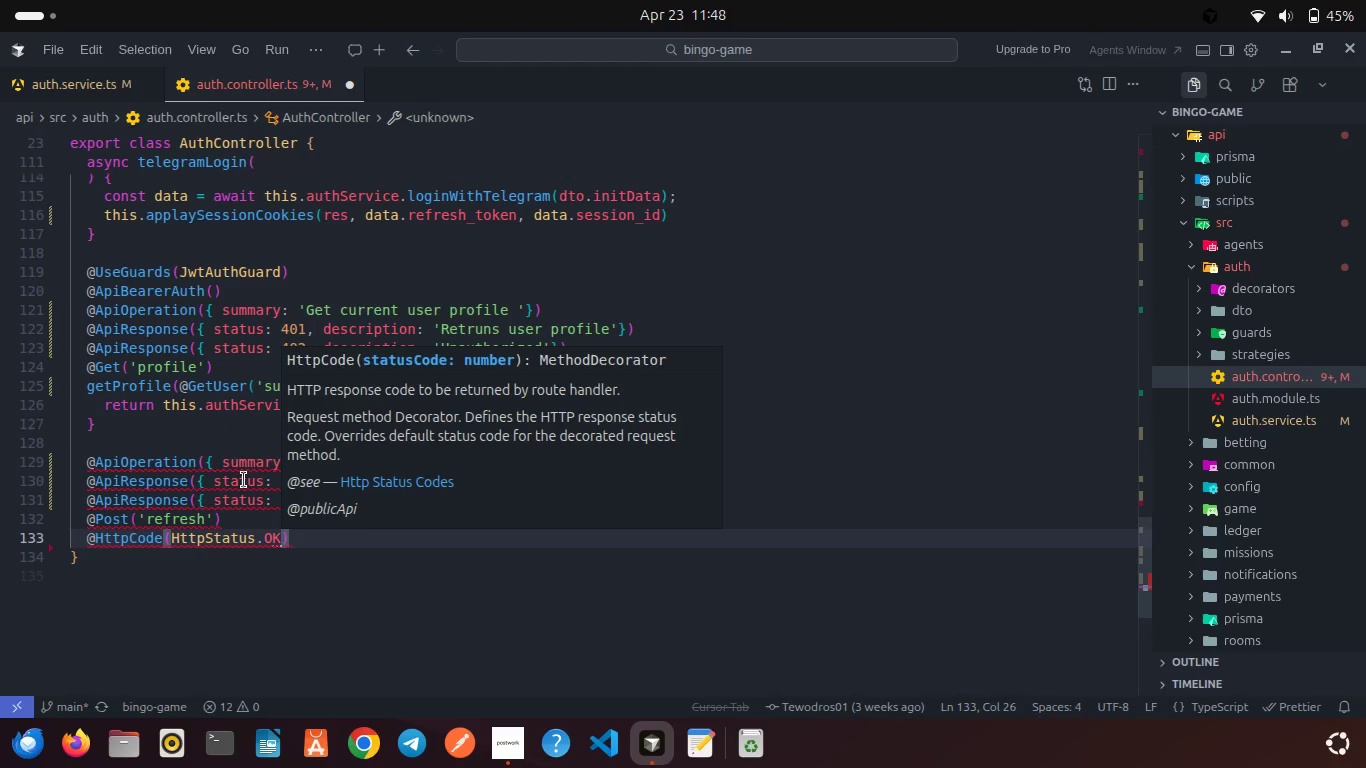 
key(ArrowRight)
 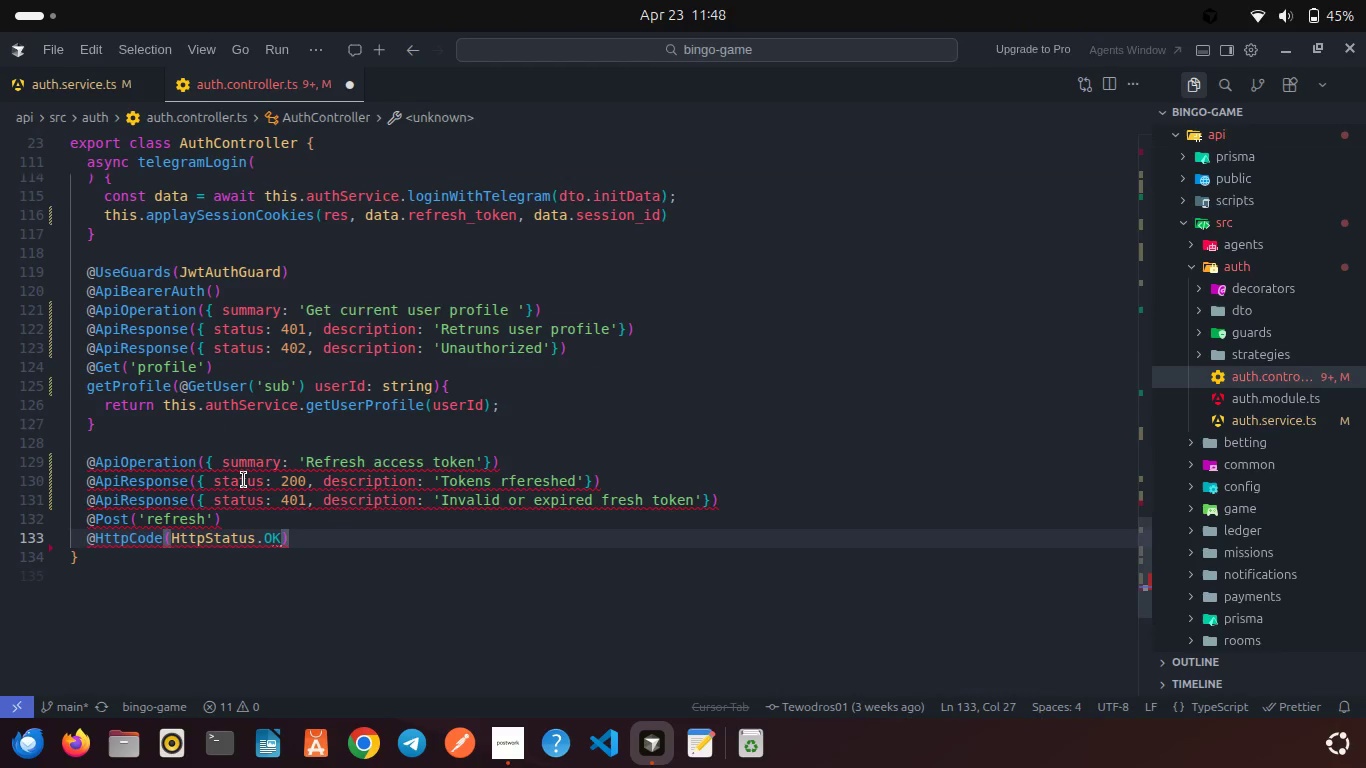 
key(Enter)
 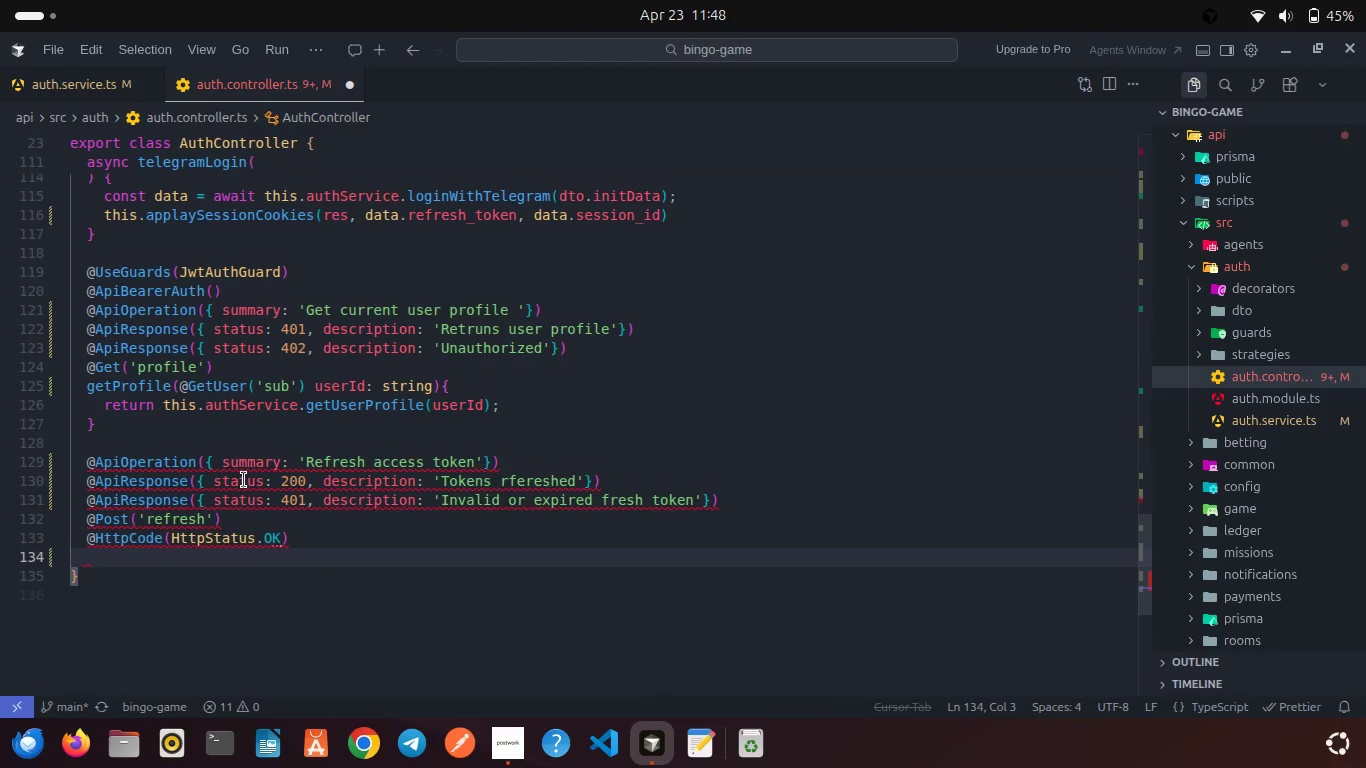 
type(asyn)
 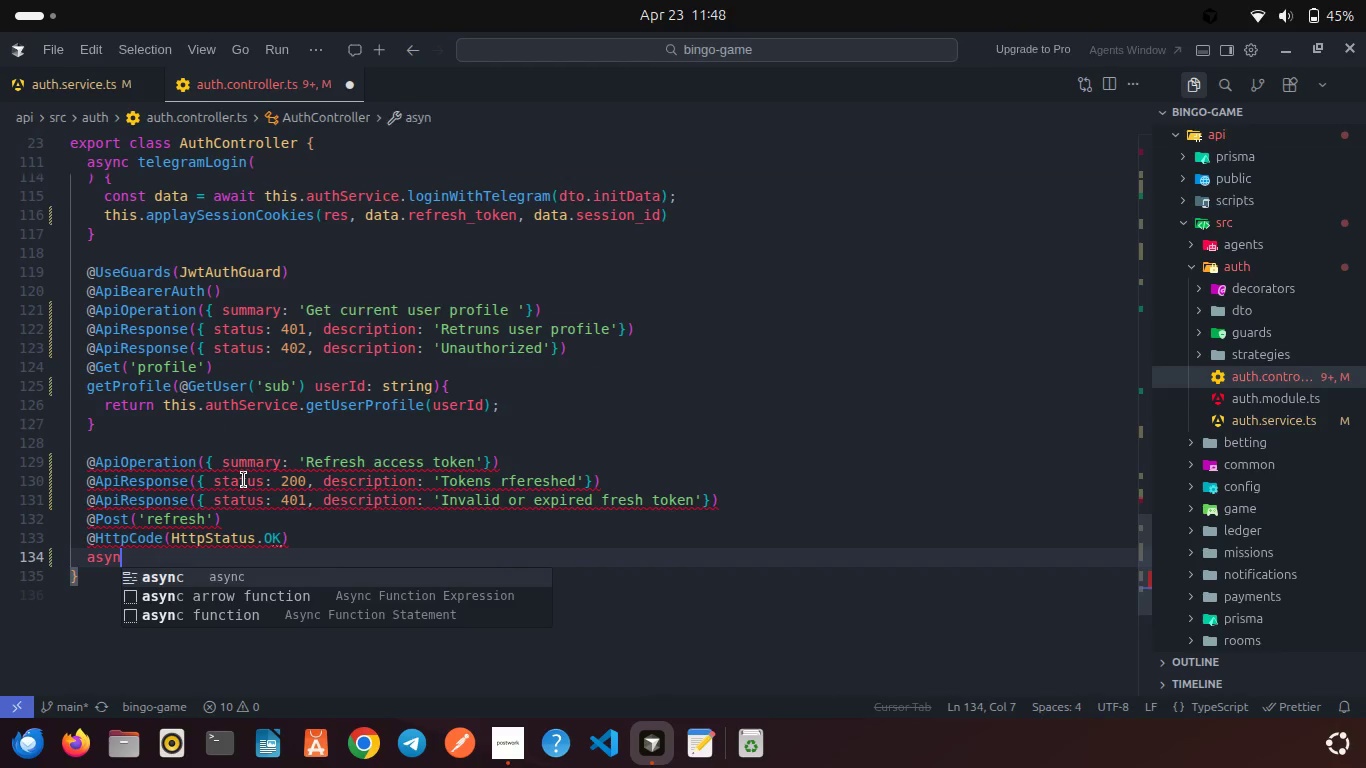 
key(Enter)
 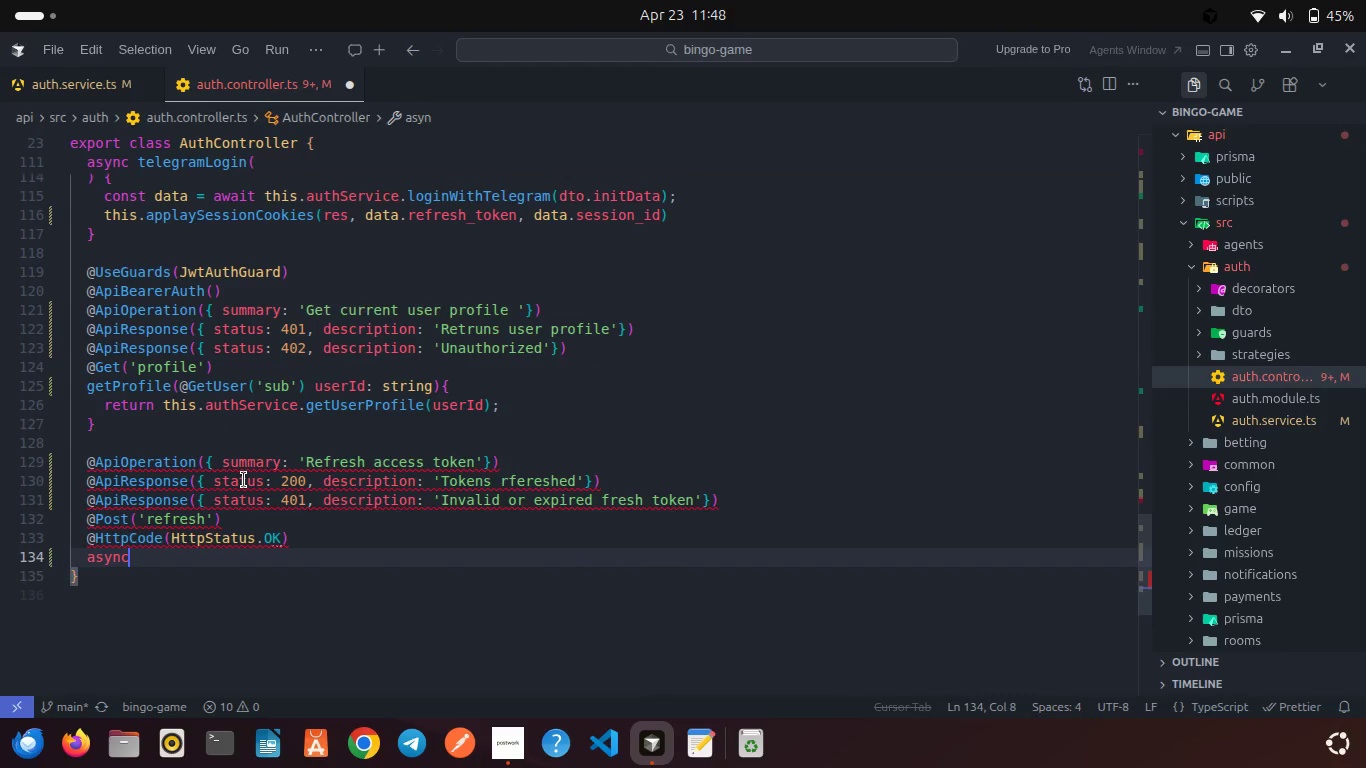 
type( rferesh(0)
key(Backspace)
type(){)
 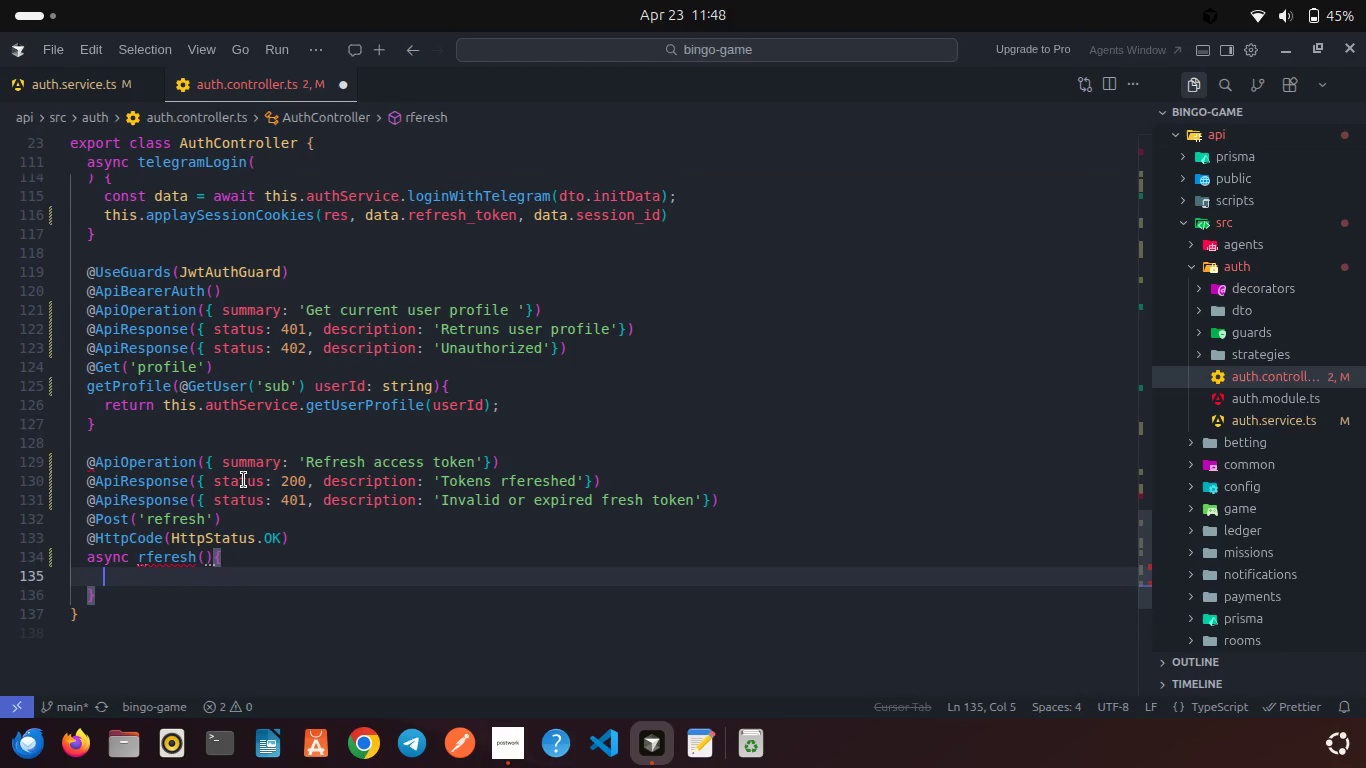 
 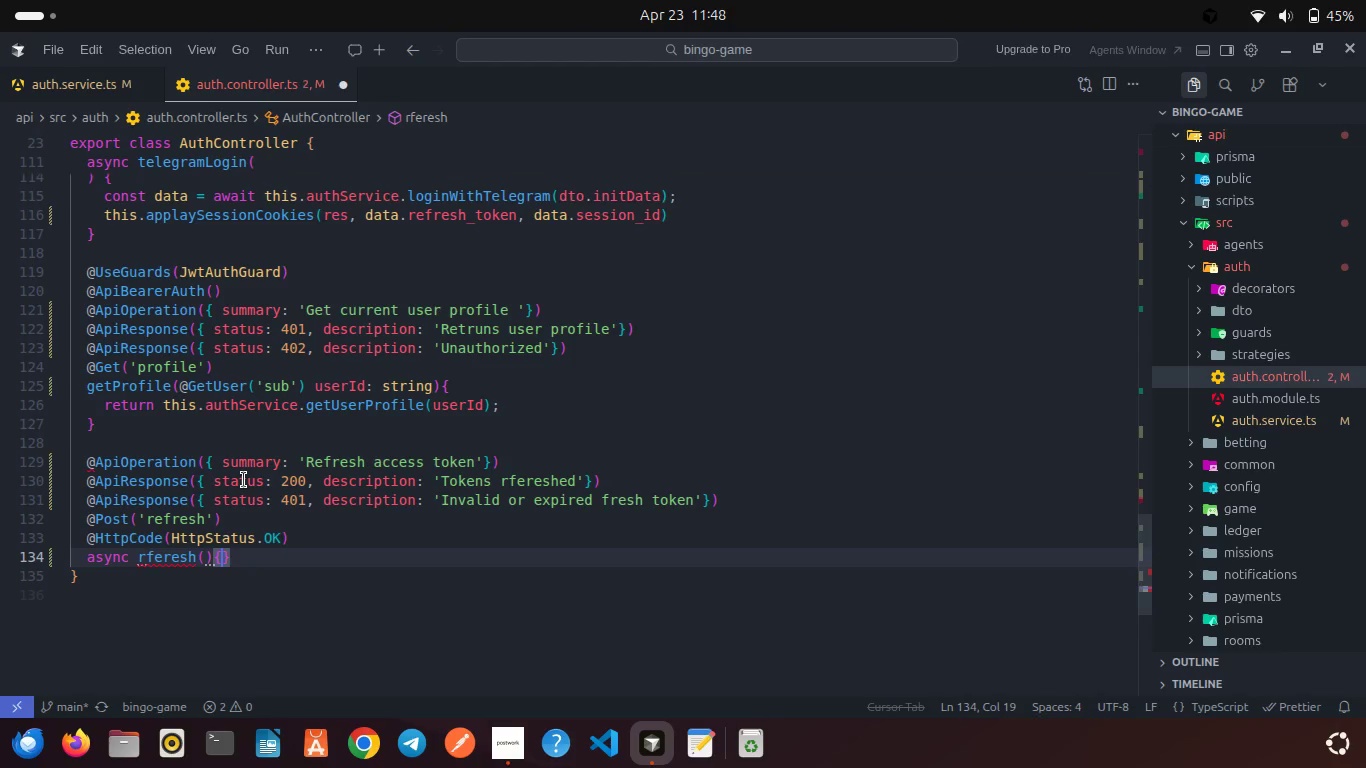 
key(Enter)
 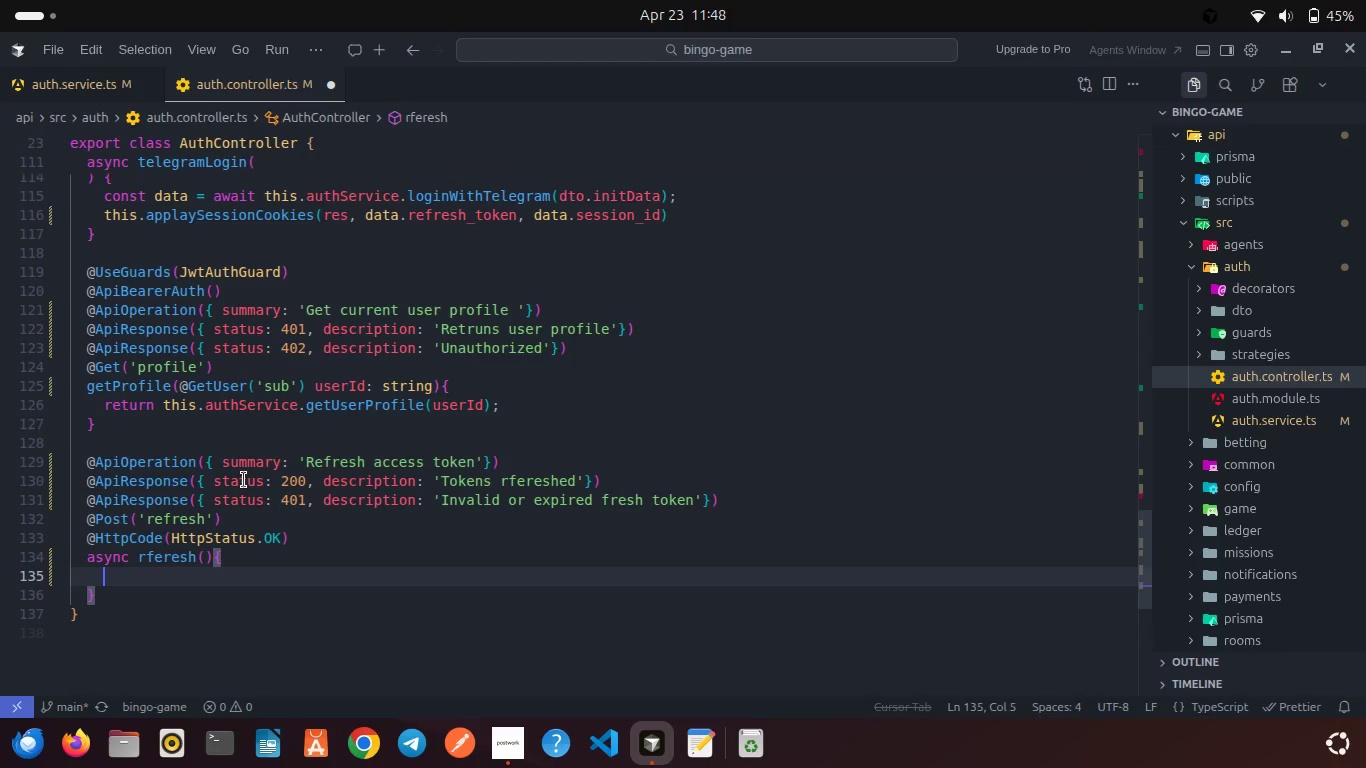 
wait(15.15)
 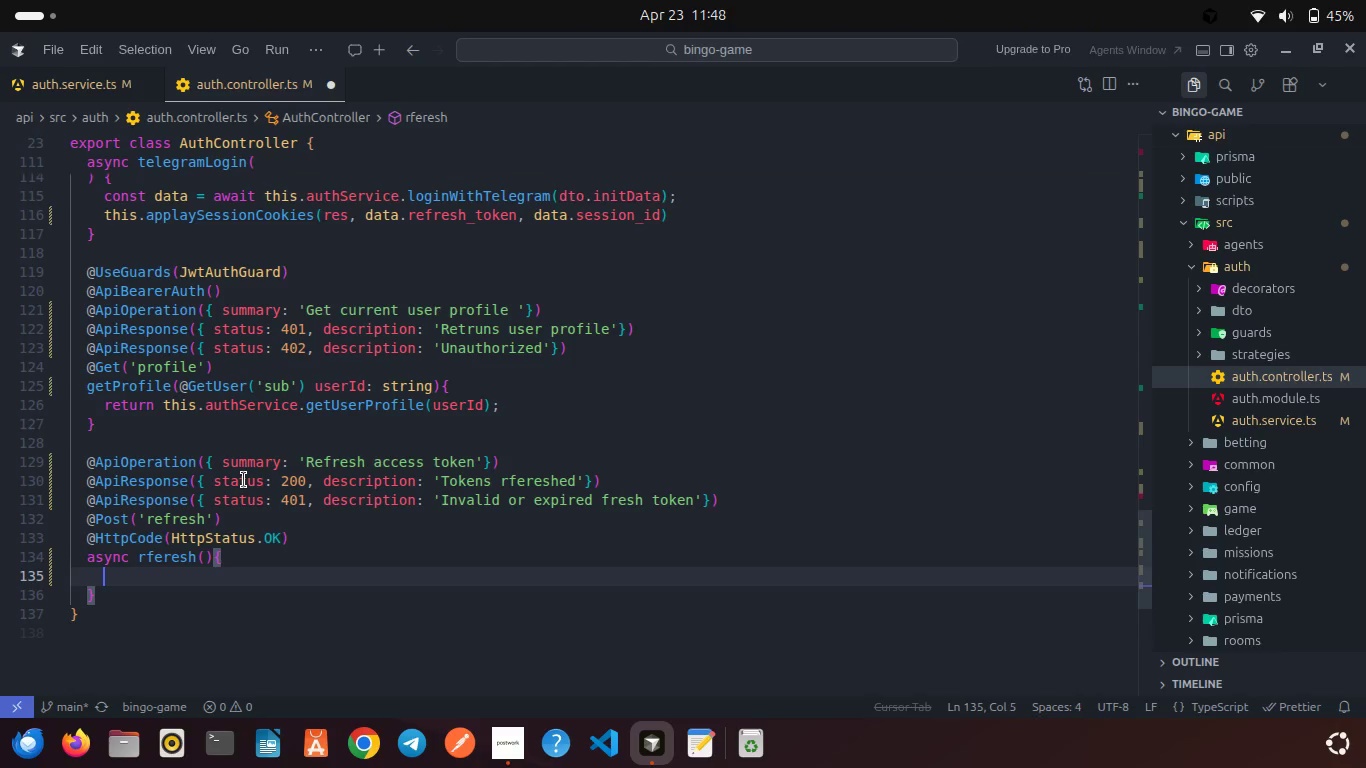 
scroll: coordinate [244, 480], scroll_direction: up, amount: 27.0
 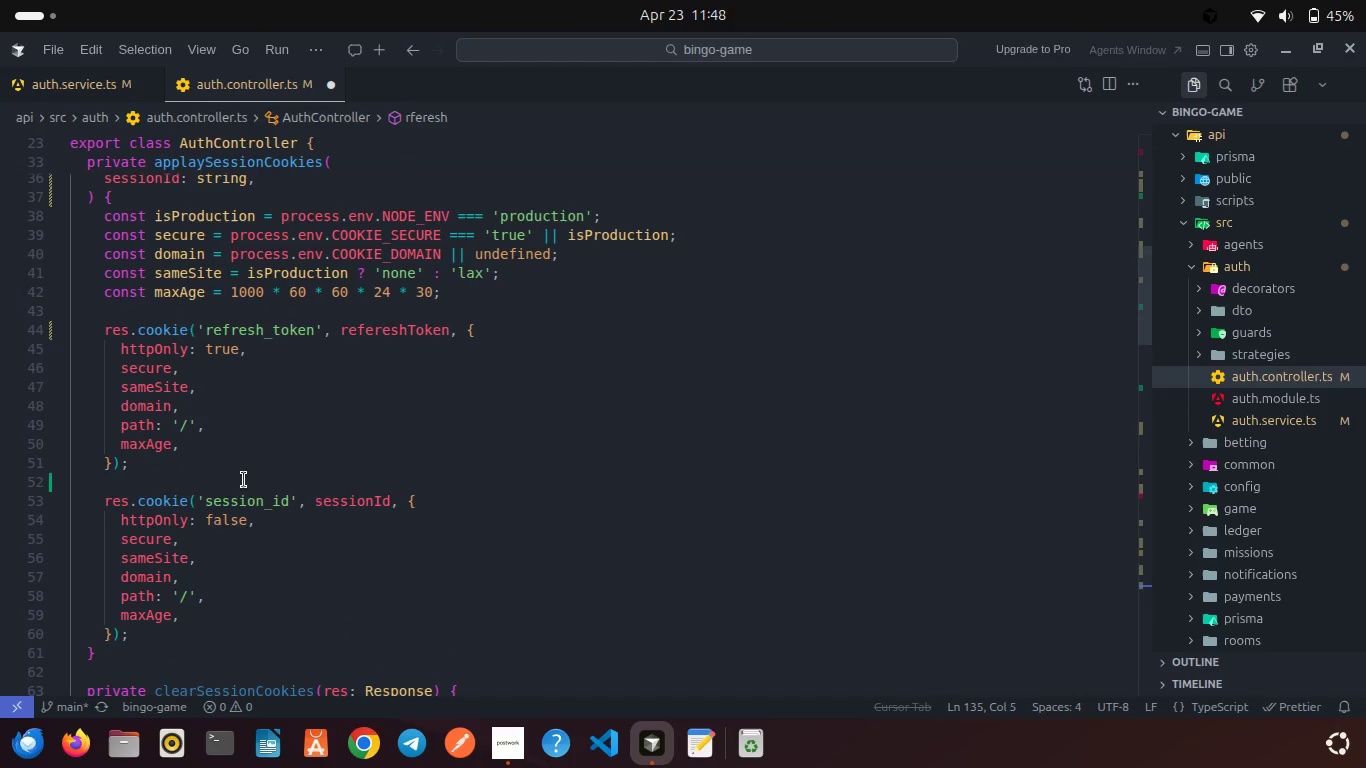 
scroll: coordinate [244, 480], scroll_direction: down, amount: 10.0
 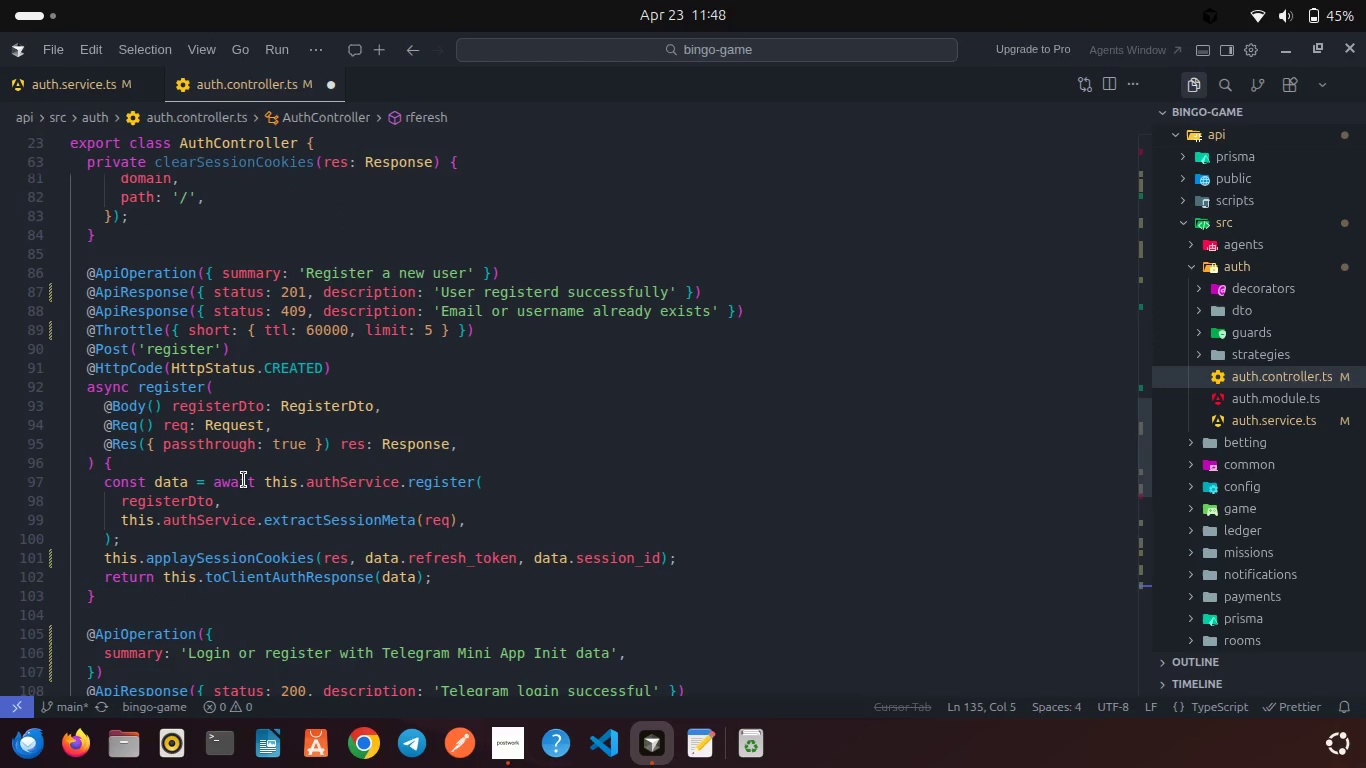 
wait(8.87)
 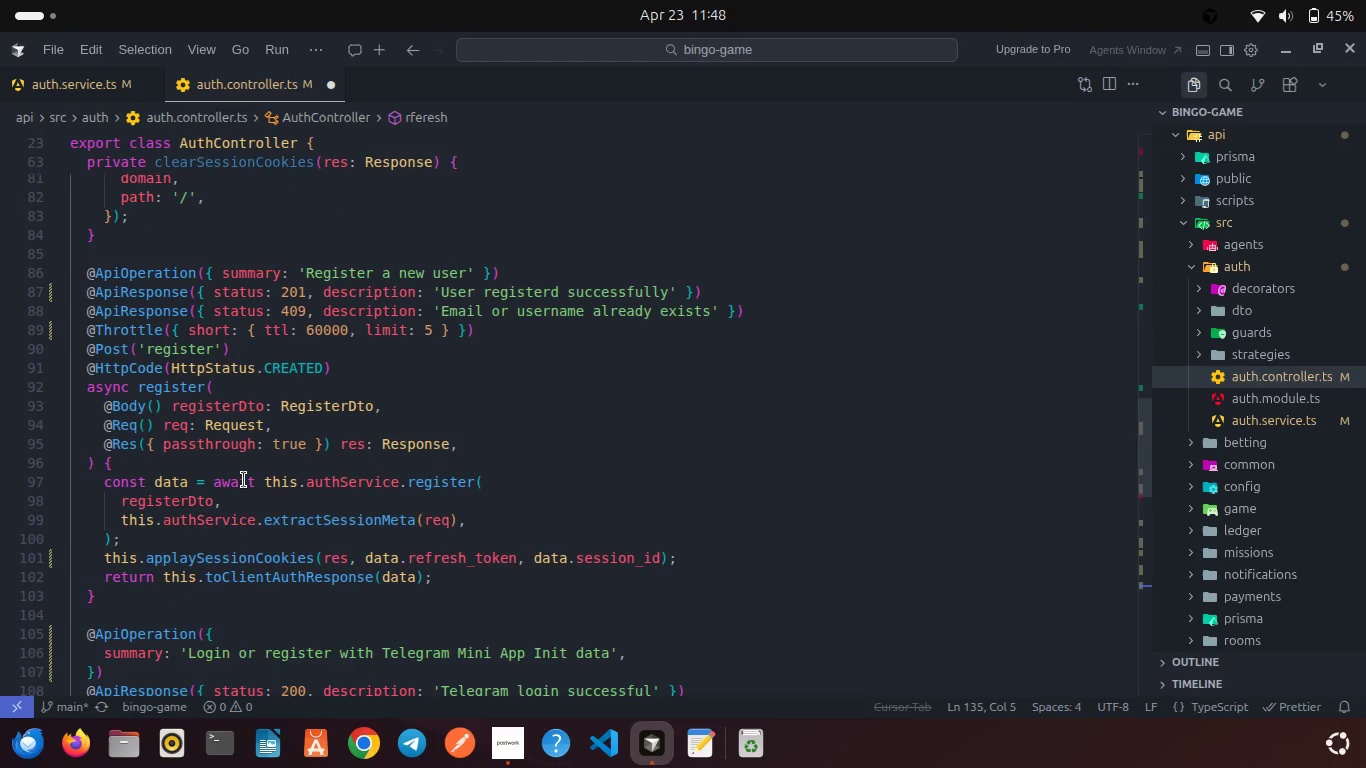 
scroll: coordinate [244, 480], scroll_direction: down, amount: 2.0
 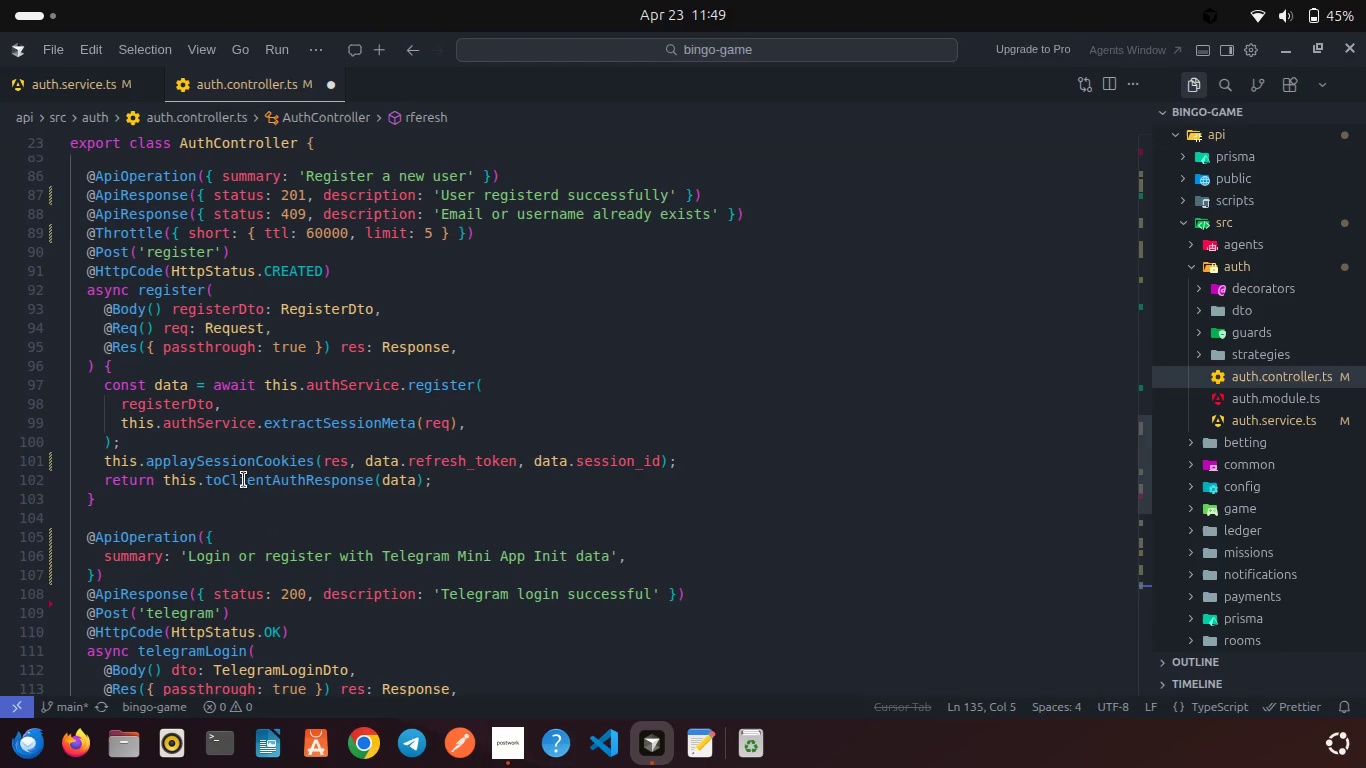 
wait(6.02)
 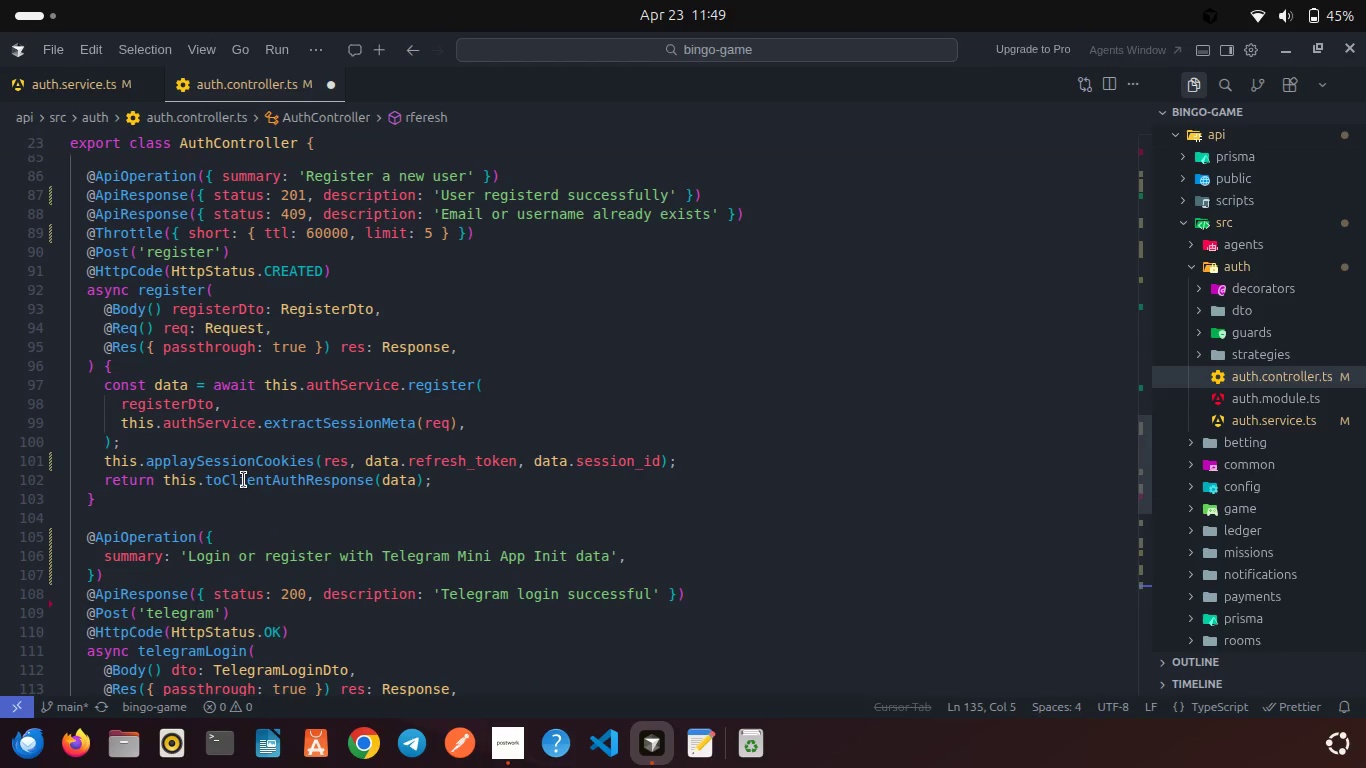 
scroll: coordinate [384, 590], scroll_direction: down, amount: 15.0
 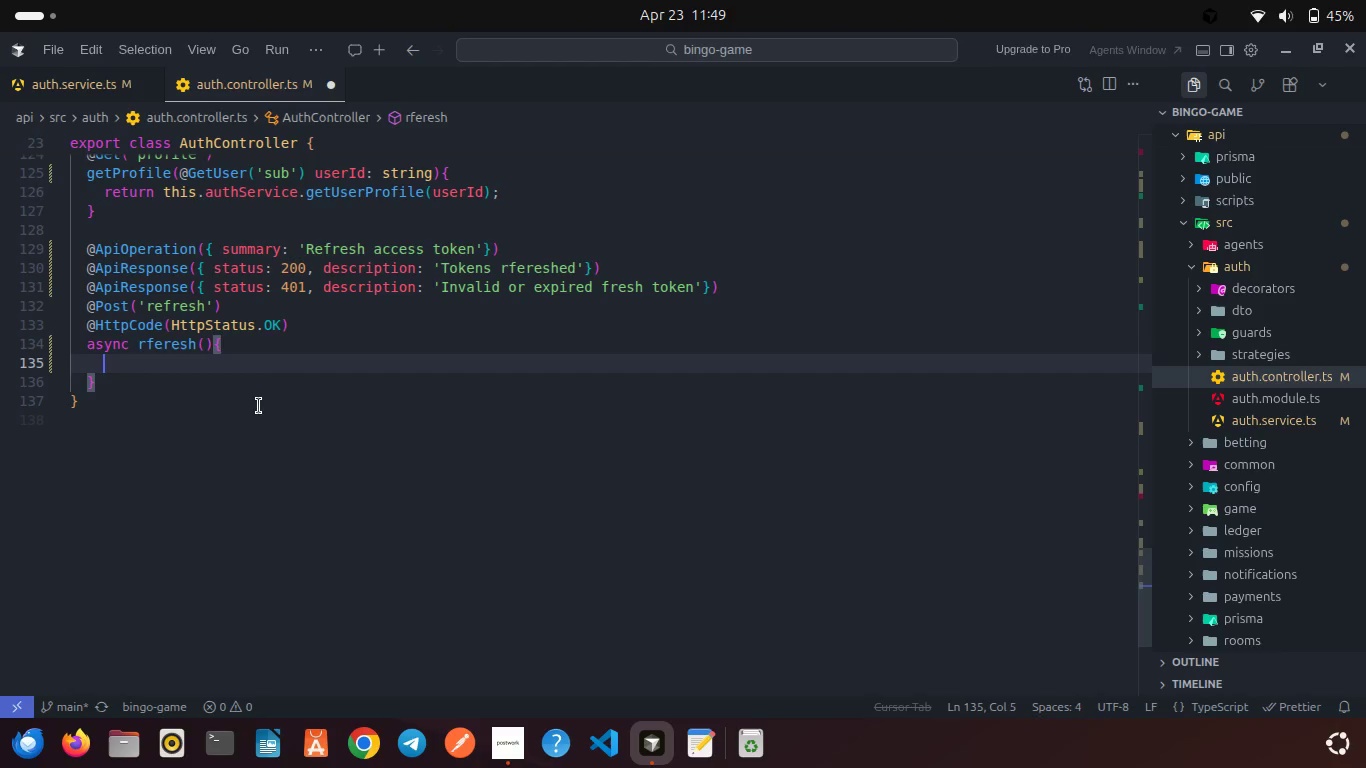 
wait(7.99)
 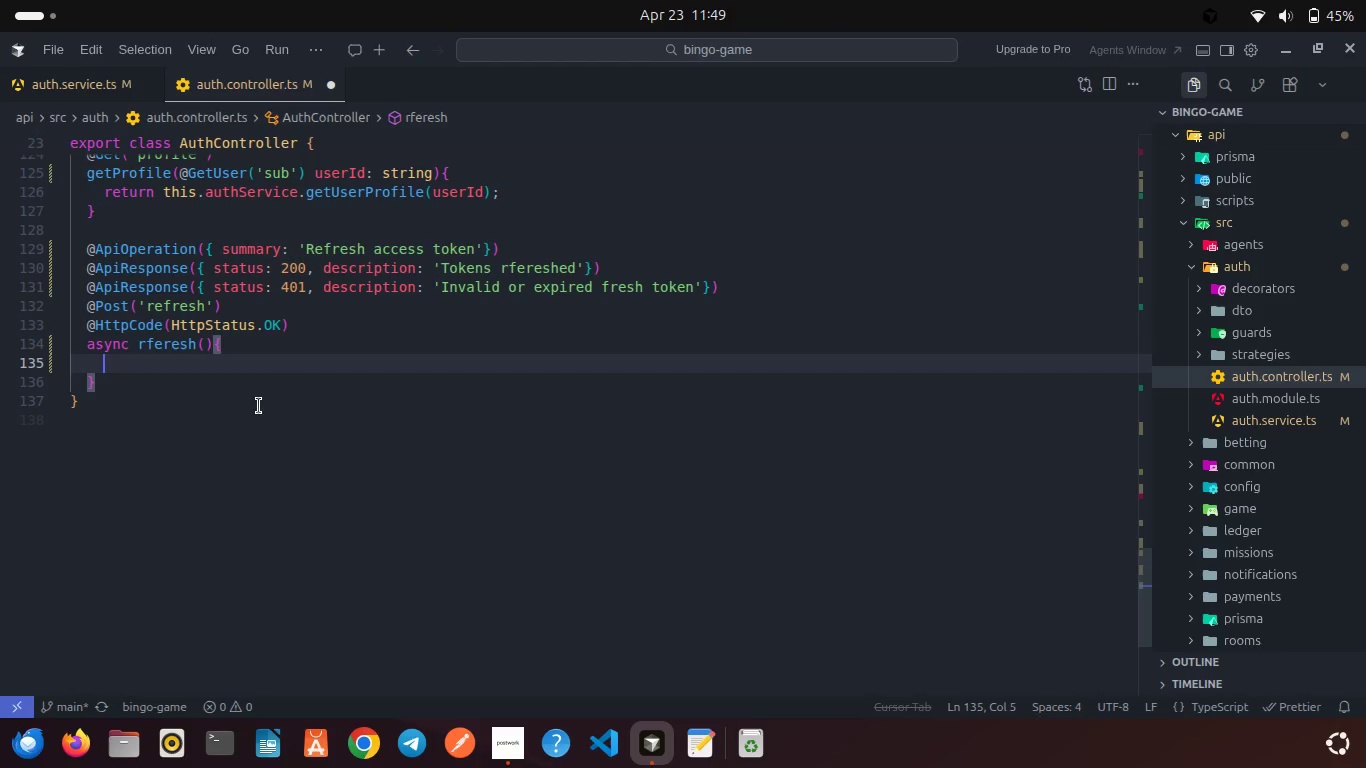 
left_click([208, 338])
 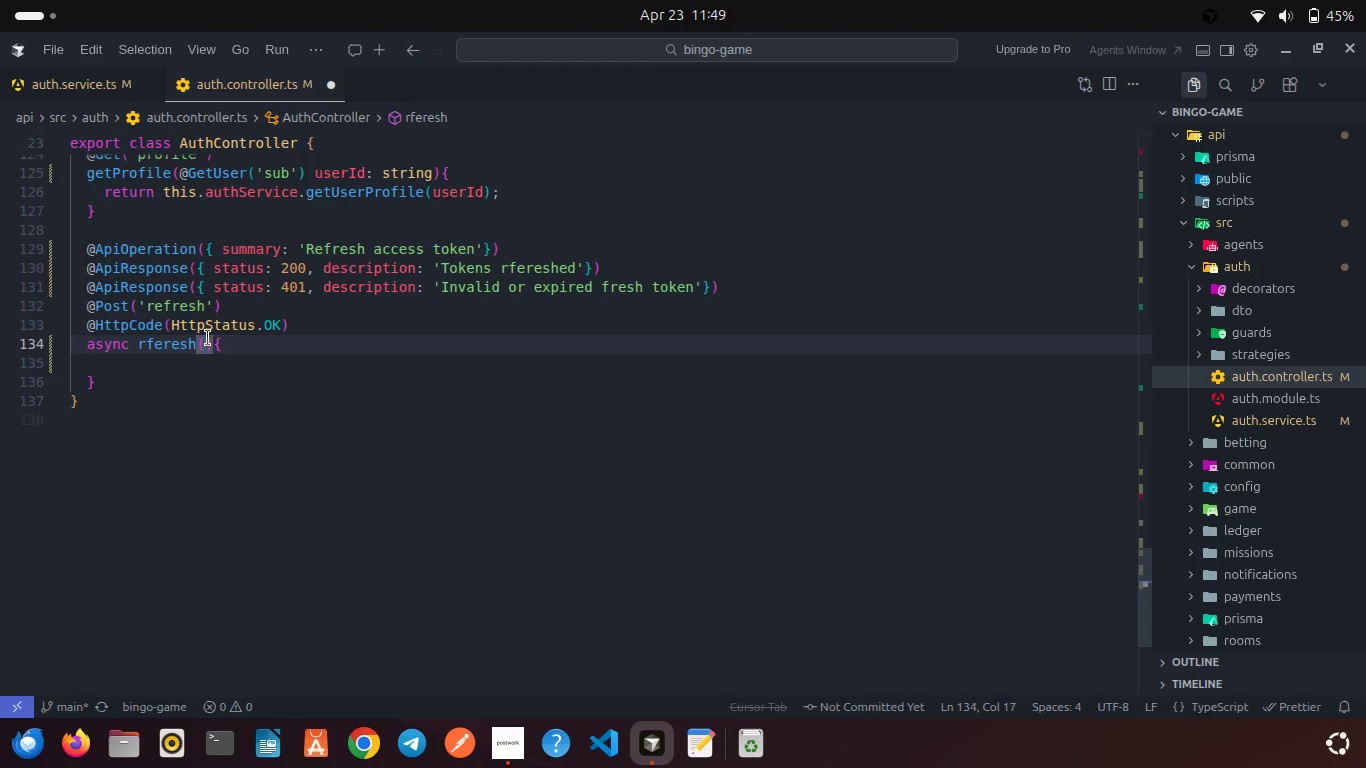 
type(@Bod)
 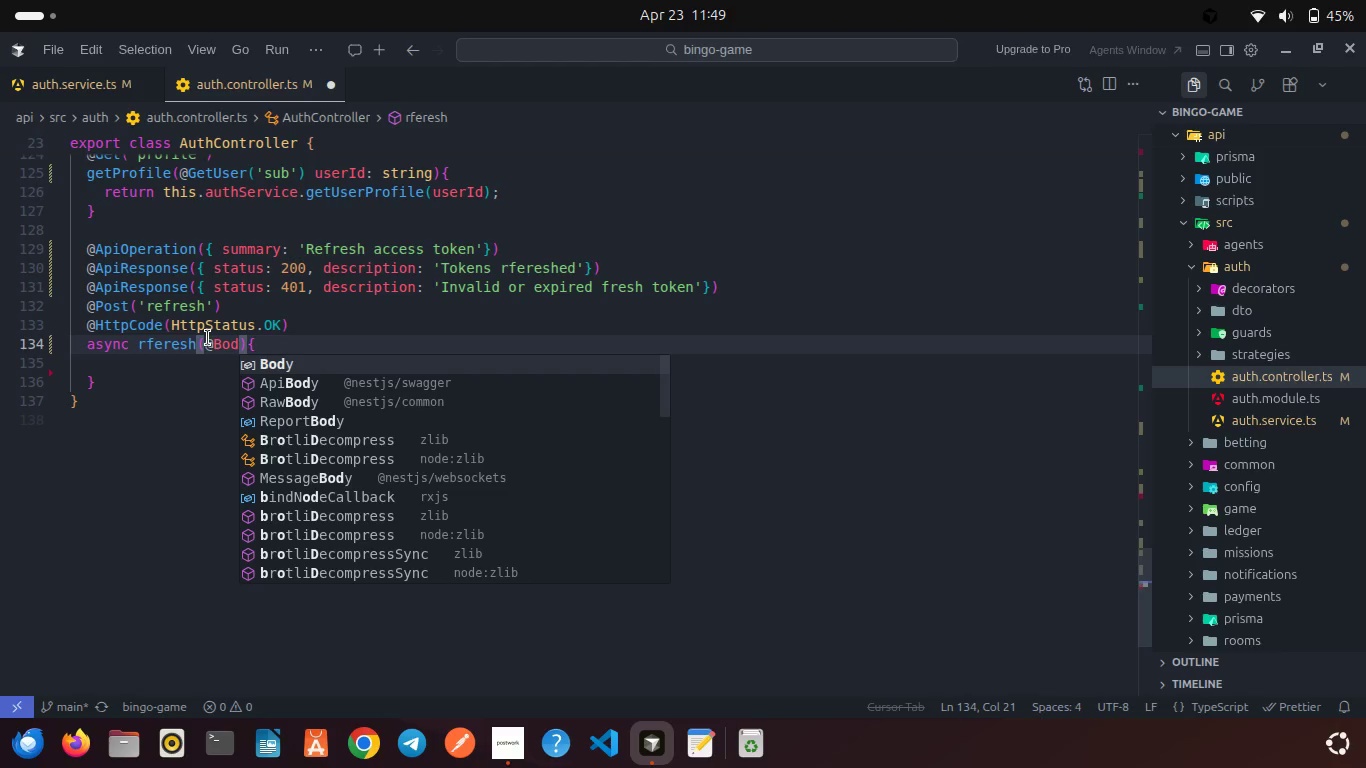 
key(Enter)
 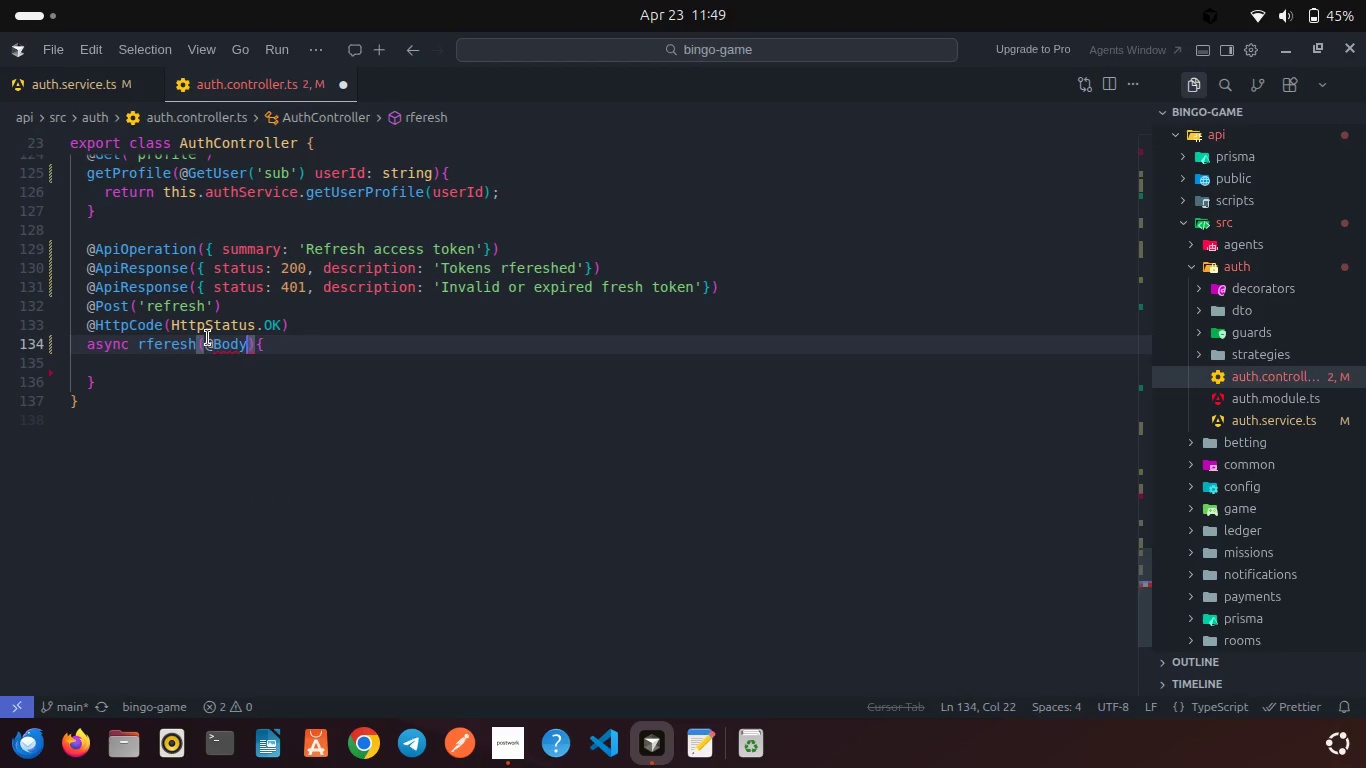 
type(() dto: A)
key(Backspace)
type(RefreshDto)
 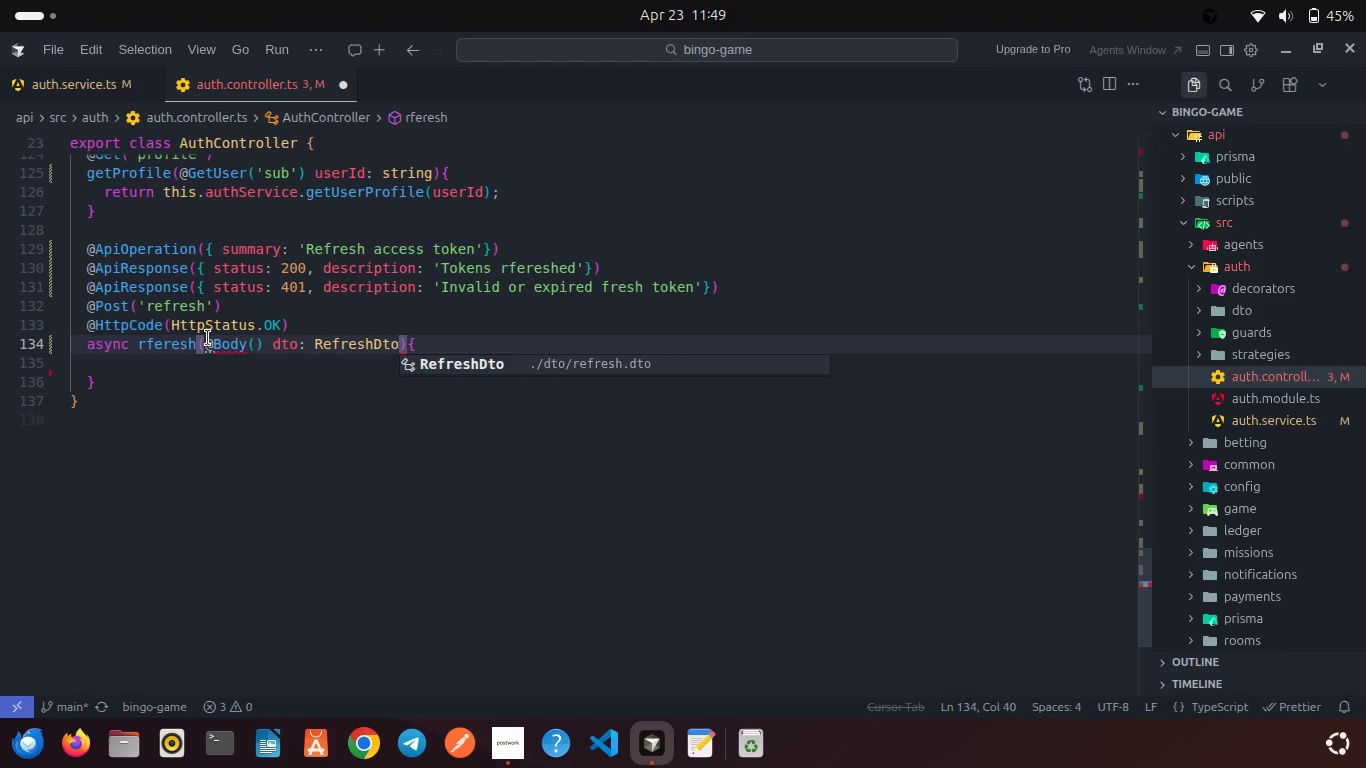 
key(Enter)
 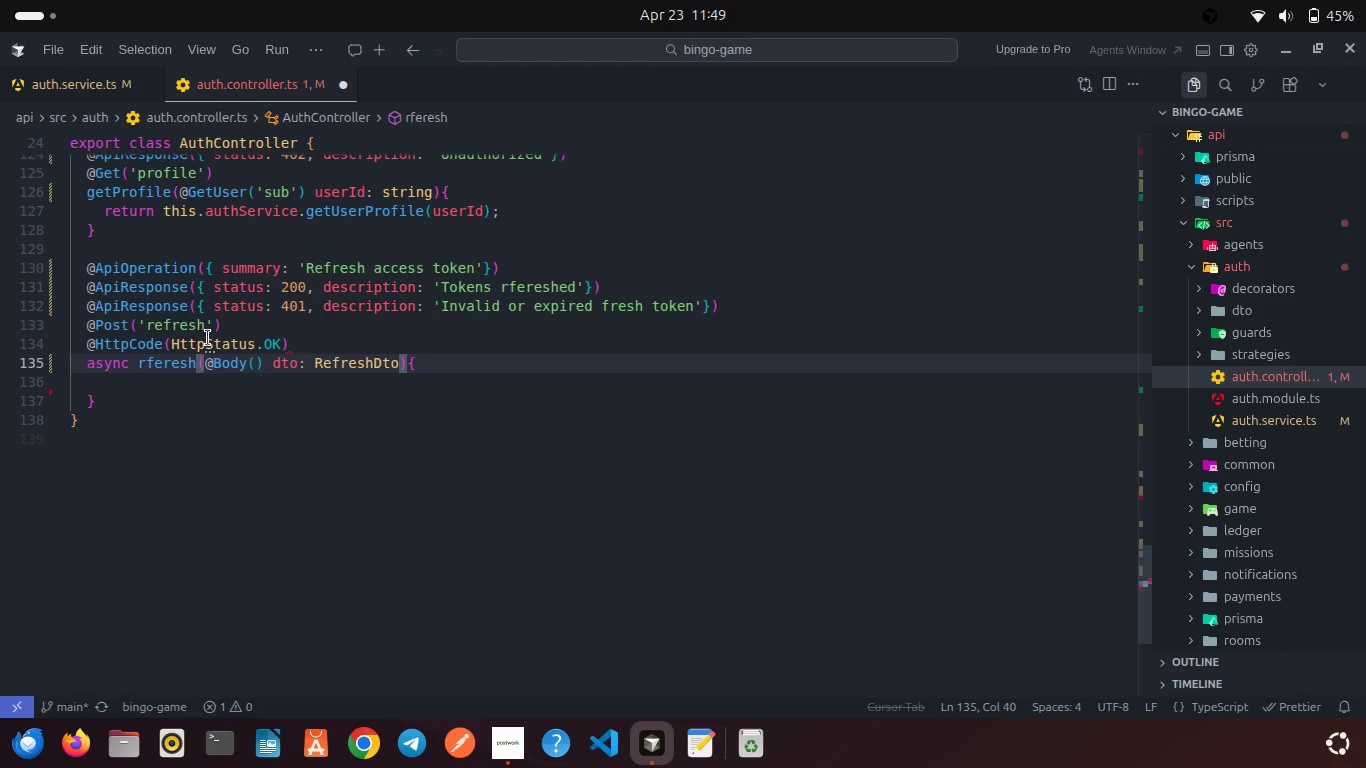 
type(, @Re)
 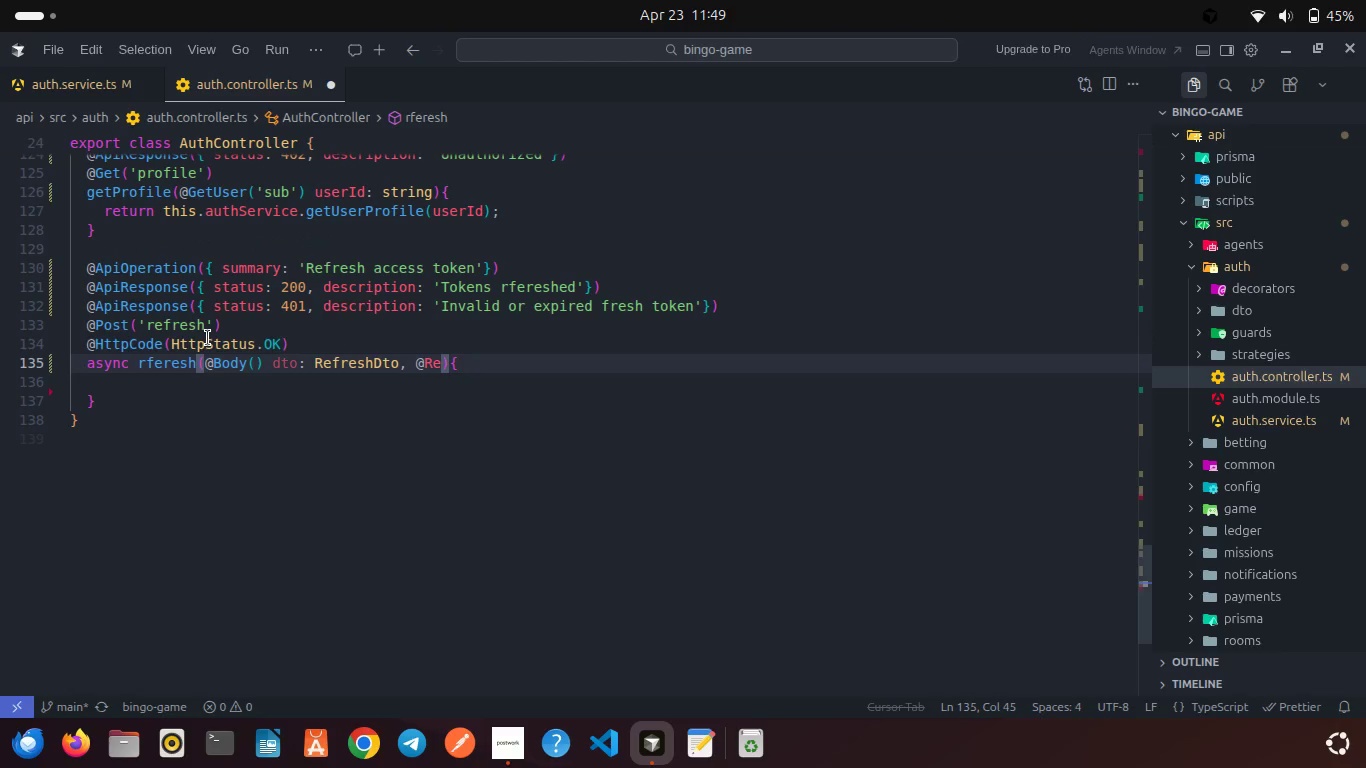 
key(ArrowUp)
 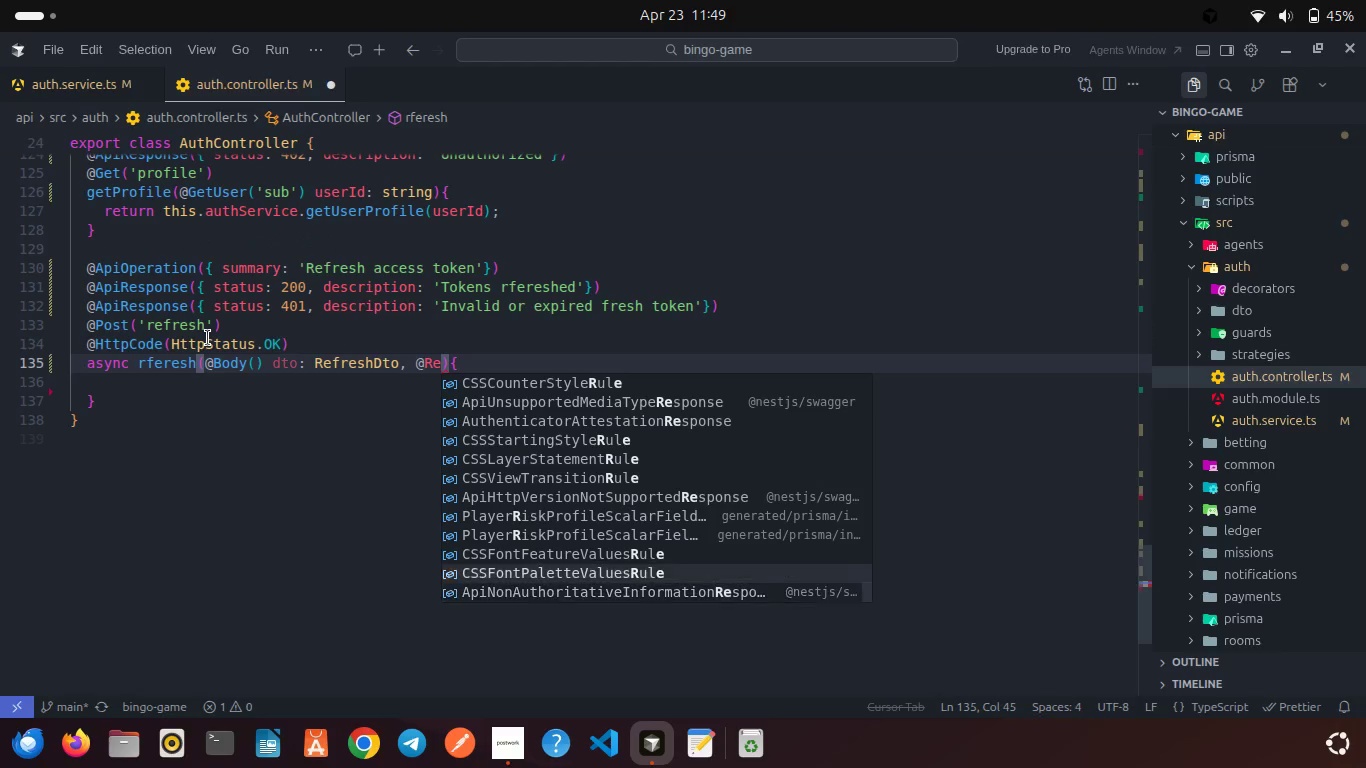 
key(ArrowUp)
 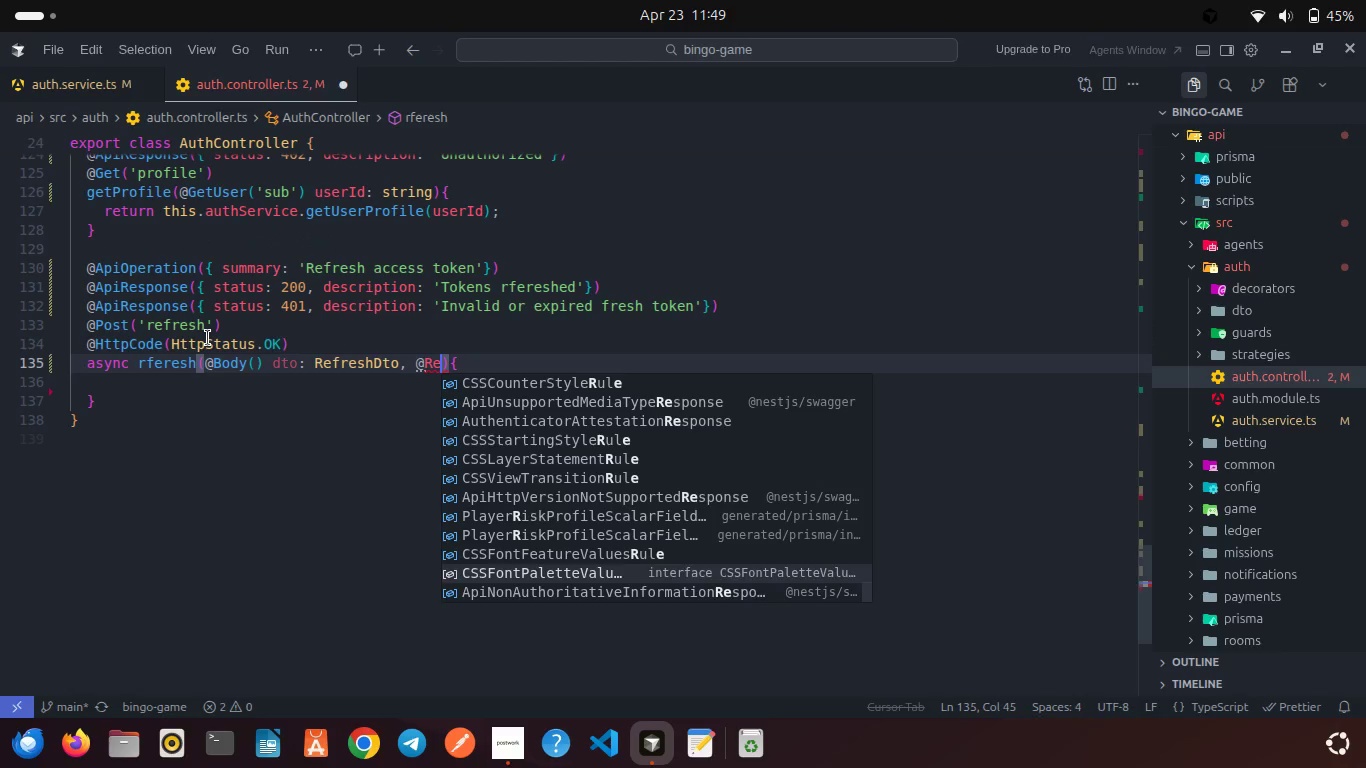 
key(ArrowDown)
 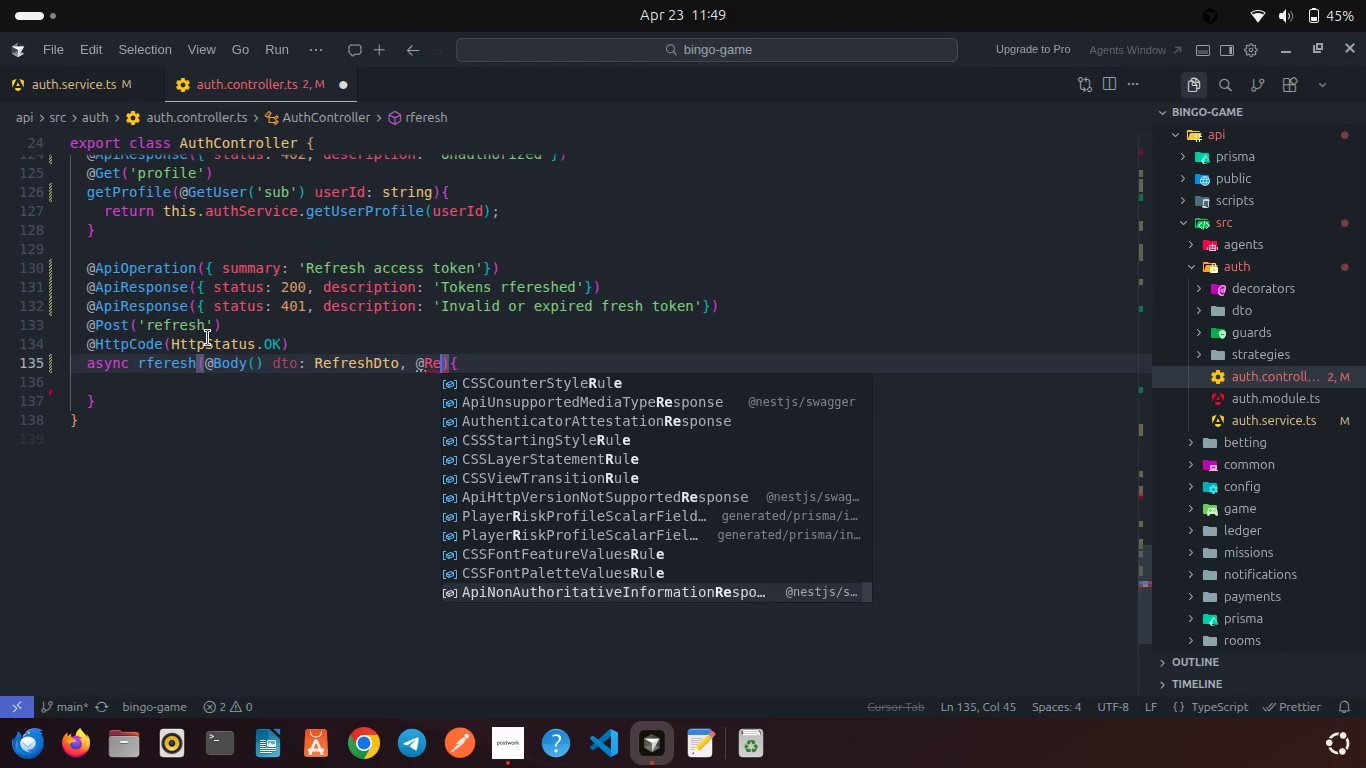 
key(ArrowDown)
 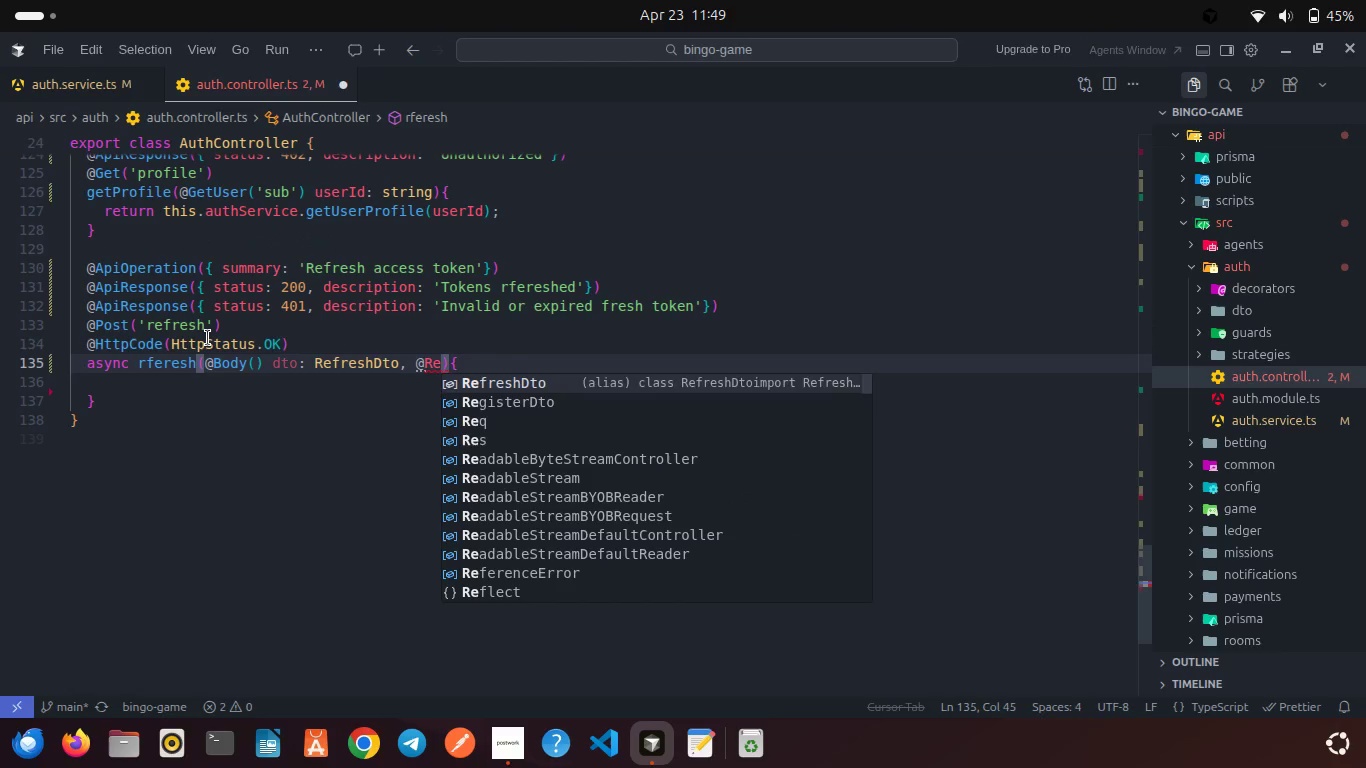 
key(ArrowDown)
 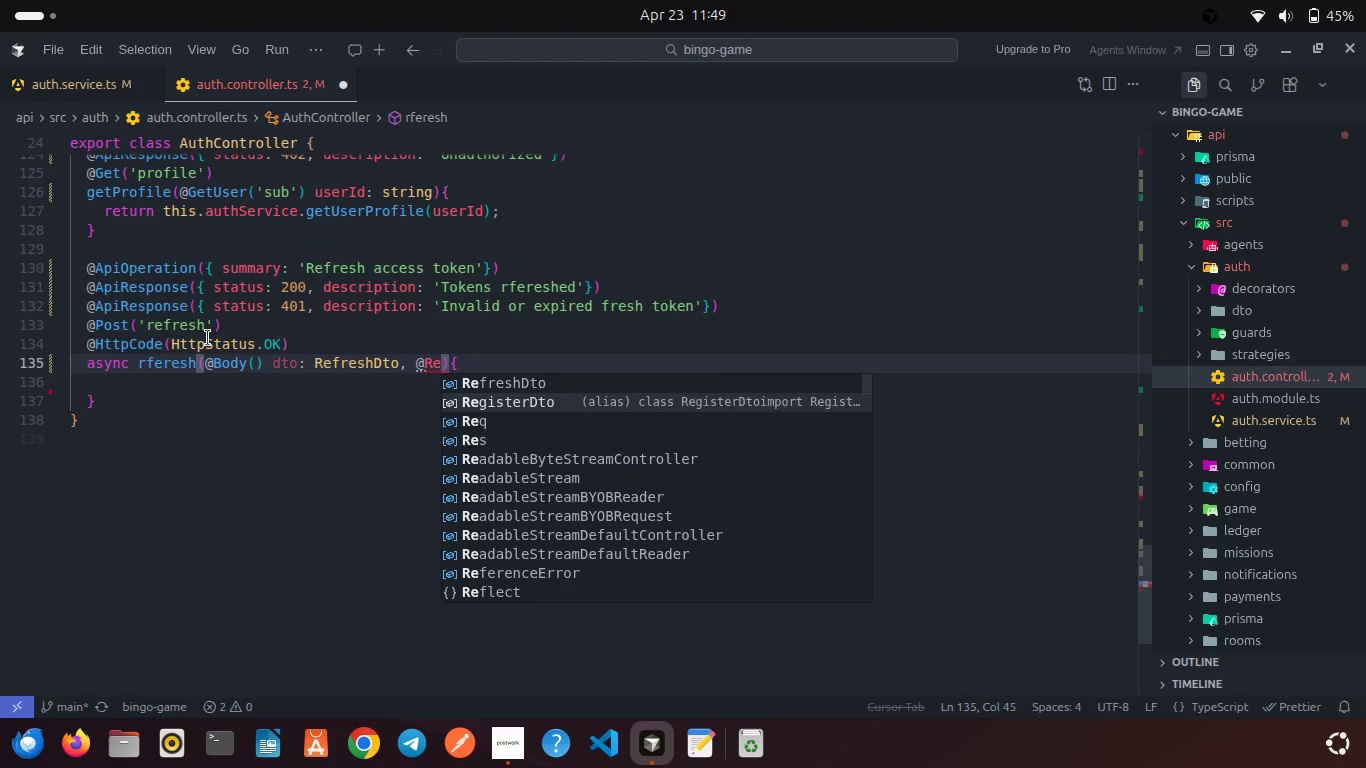 
key(ArrowDown)
 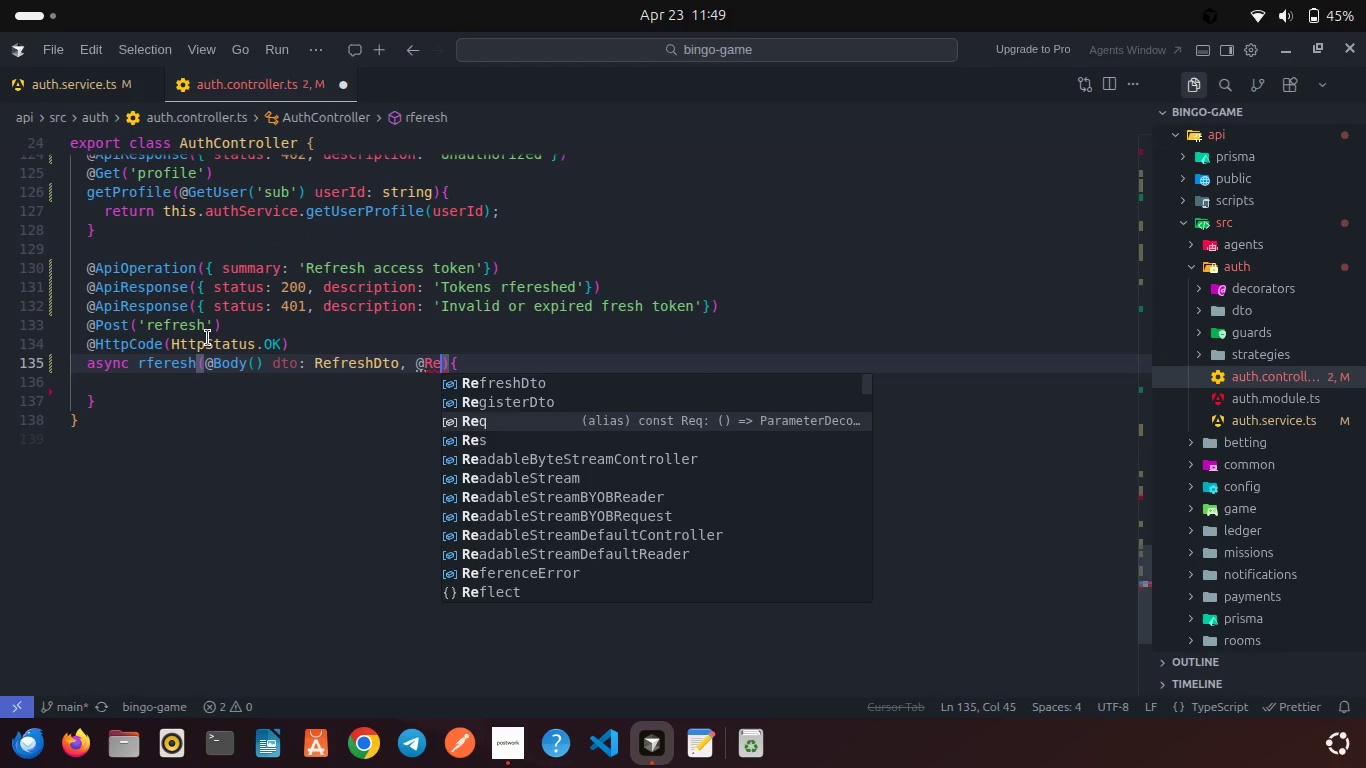 
key(Enter)
 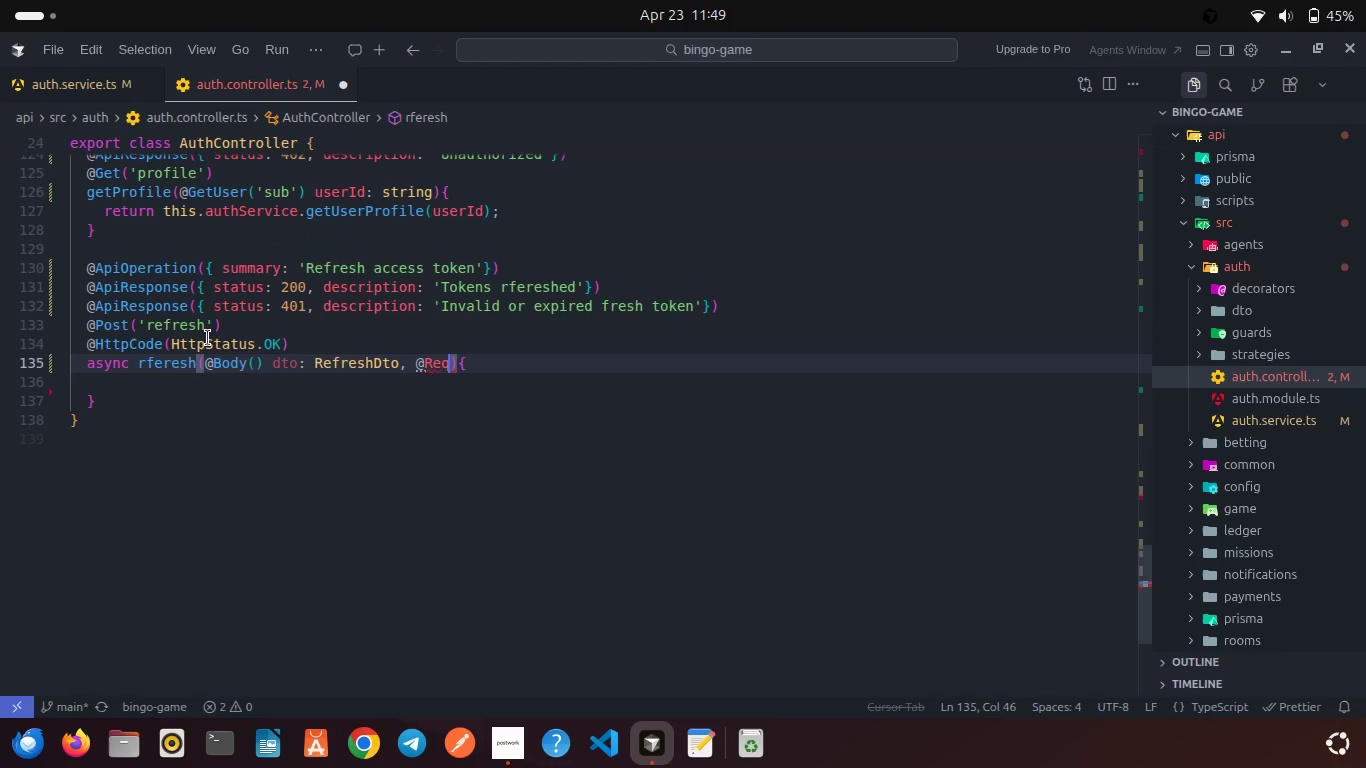 
type(() req: Reque)
 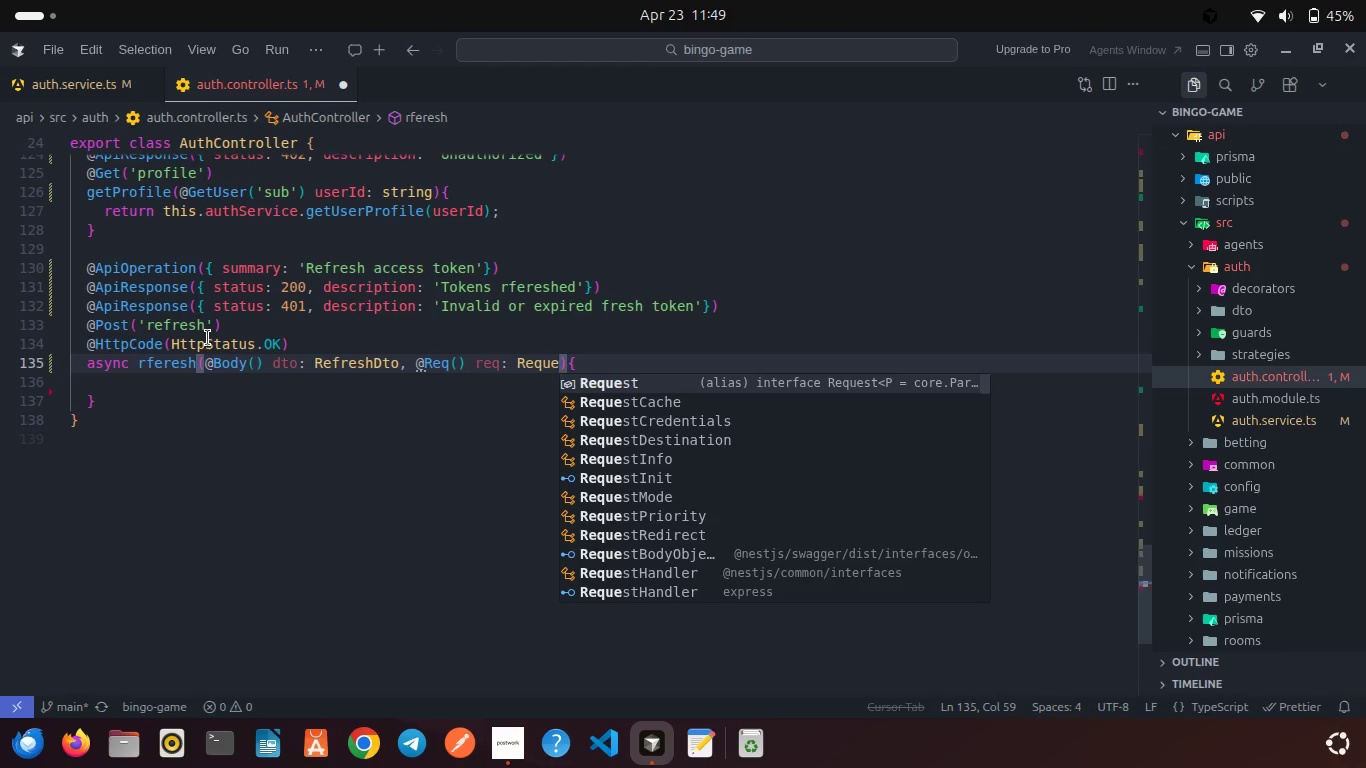 
key(Enter)
 